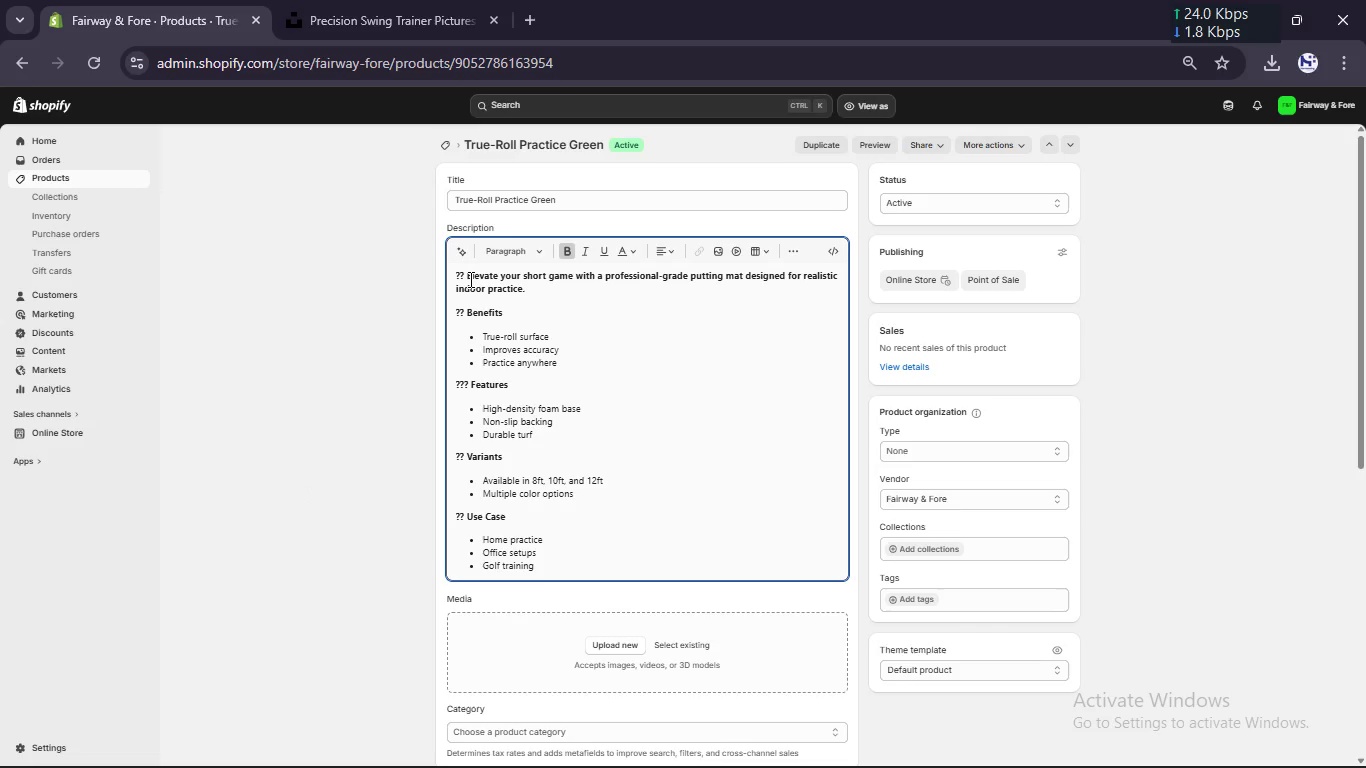 
key(ArrowLeft)
 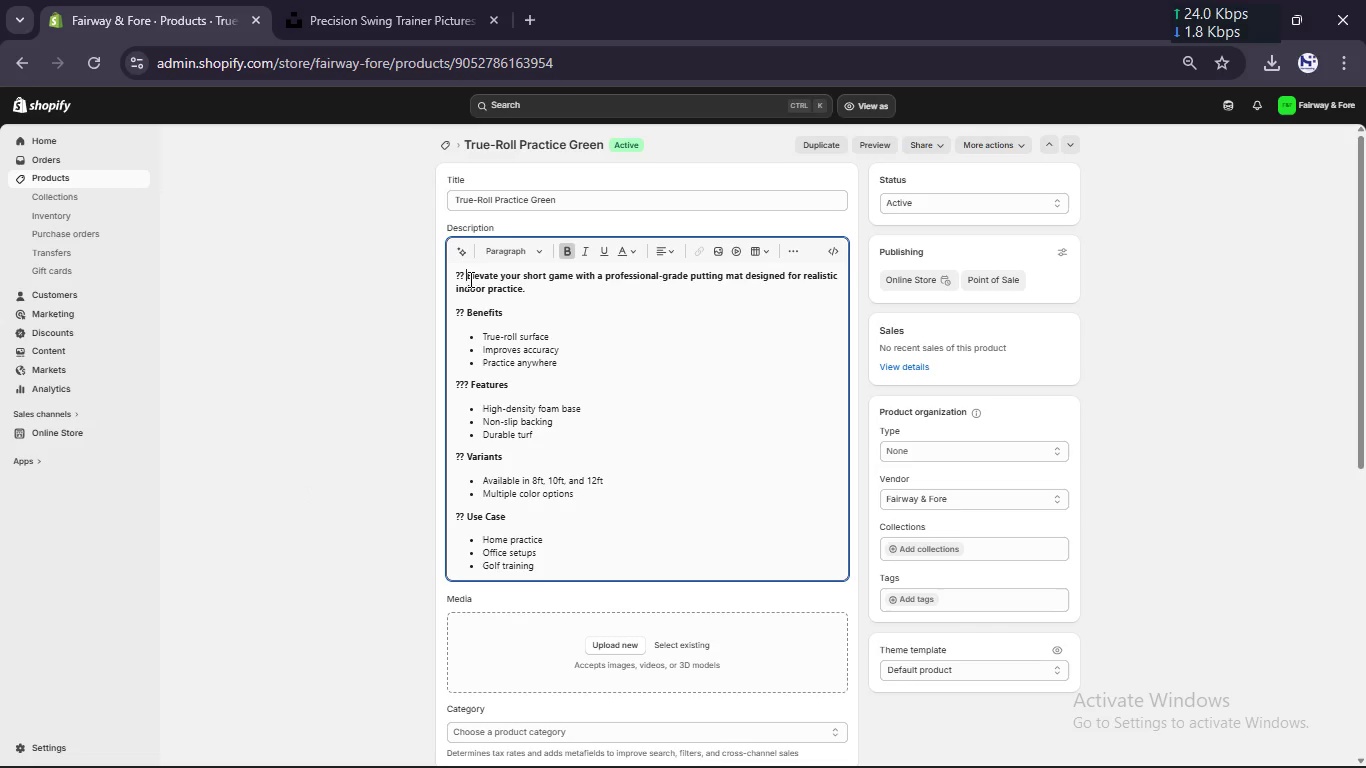 
key(Backspace)
 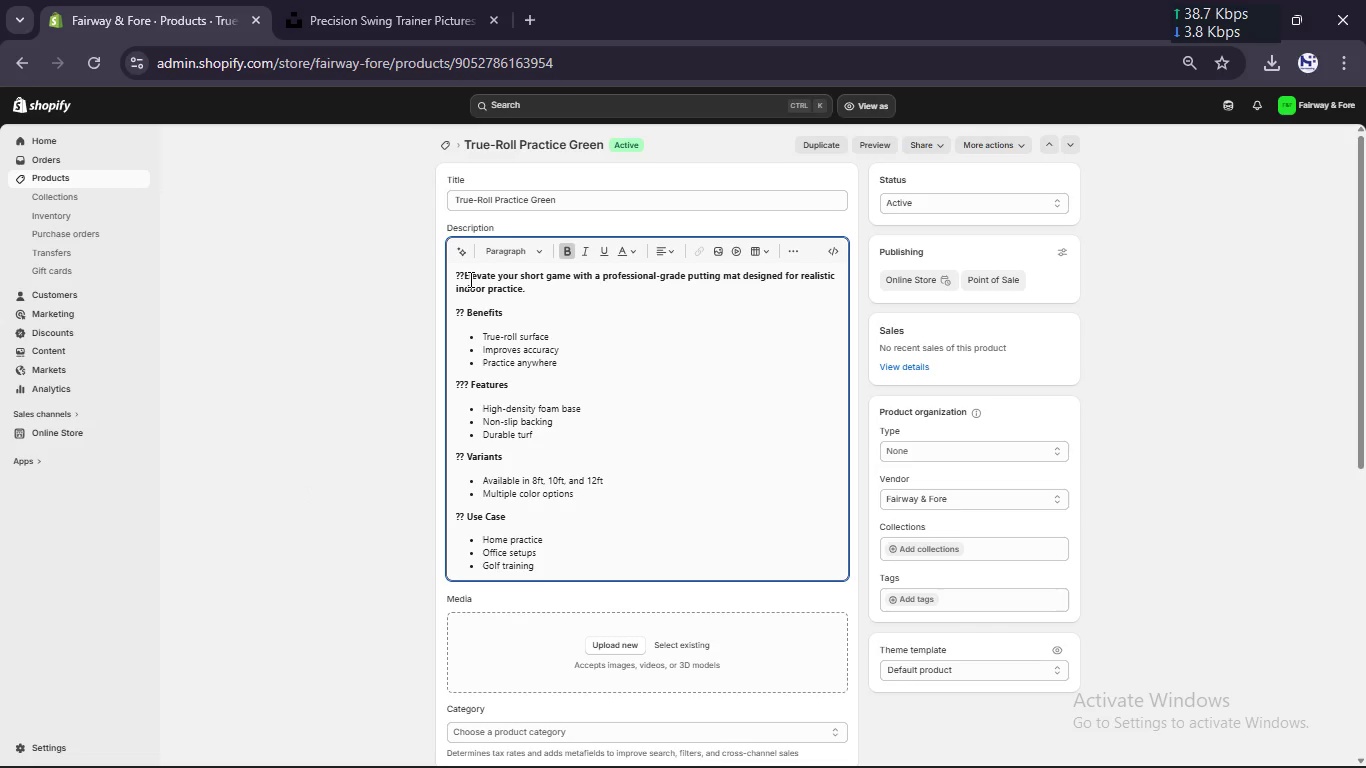 
key(Backspace)
 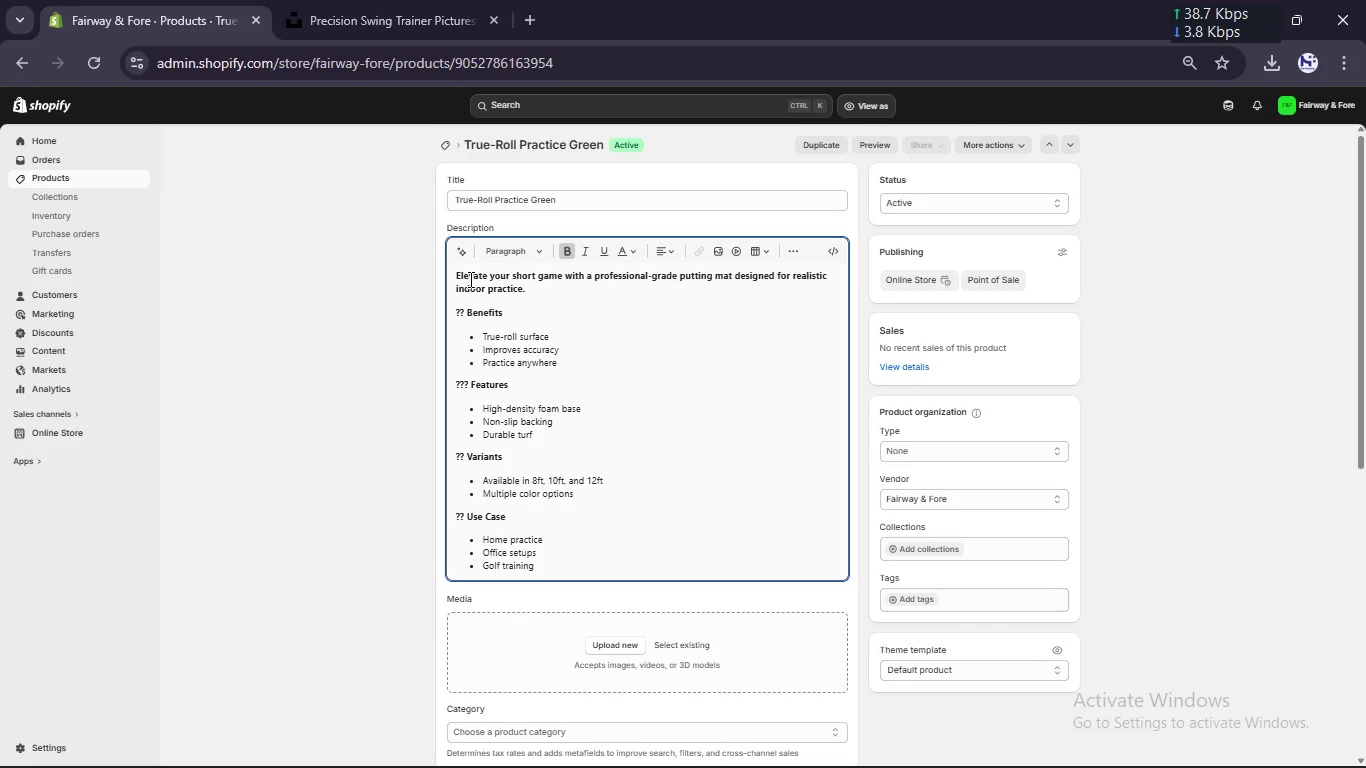 
key(Backspace)
 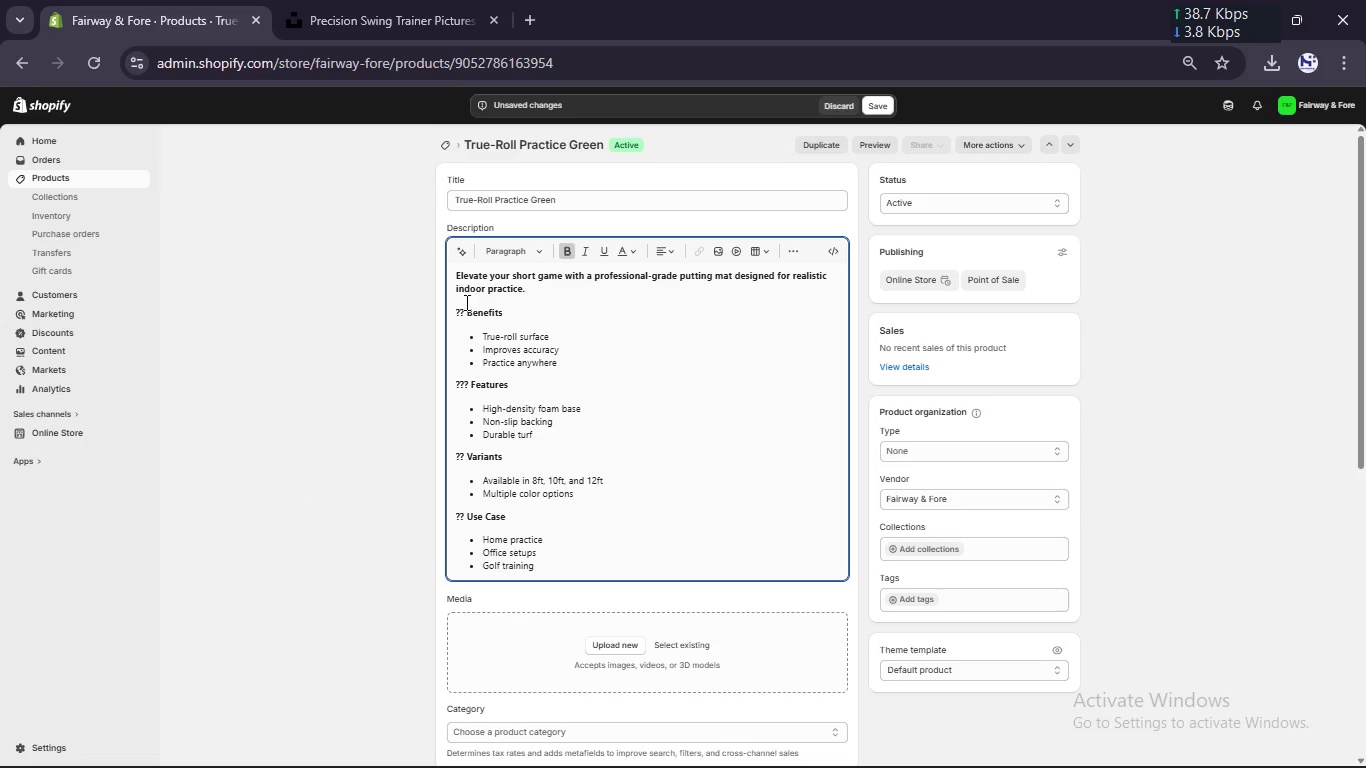 
left_click([461, 313])
 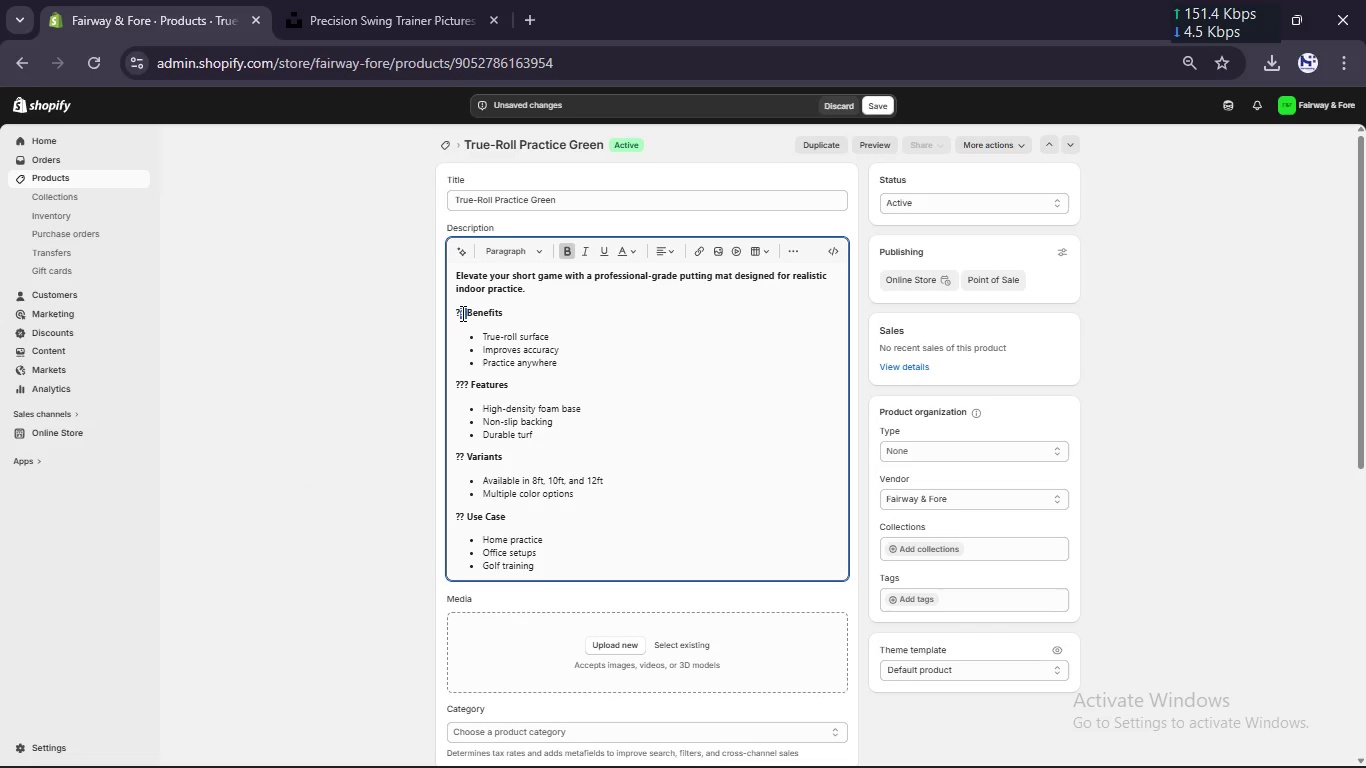 
double_click([461, 313])
 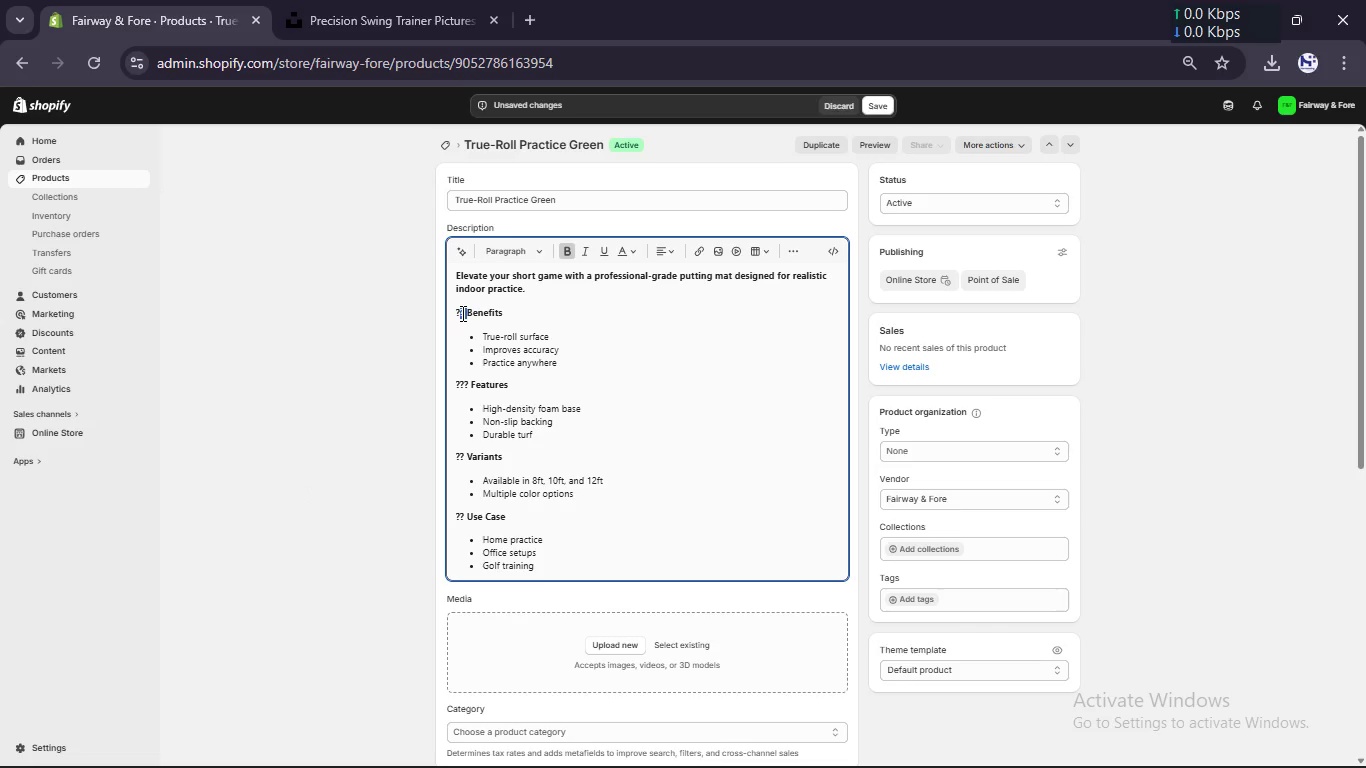 
key(Backspace)
 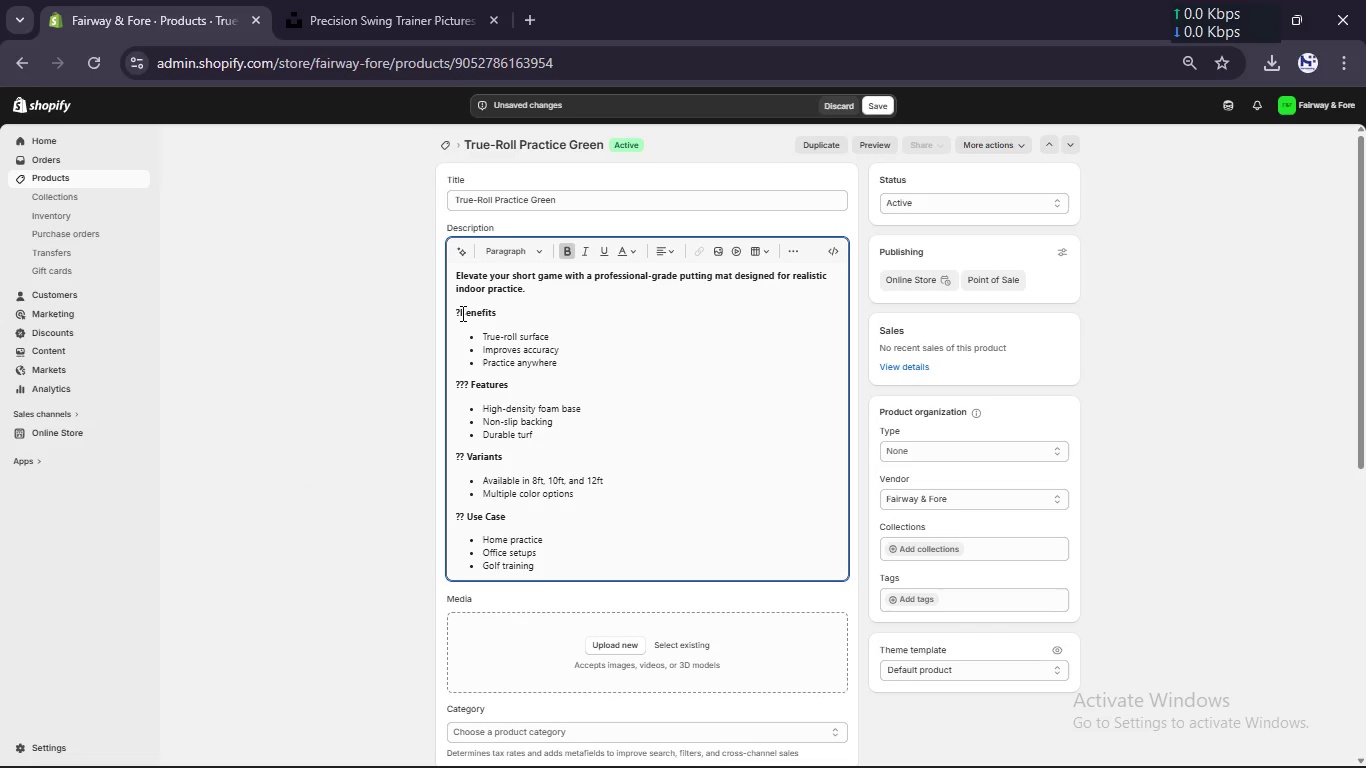 
key(Backspace)
 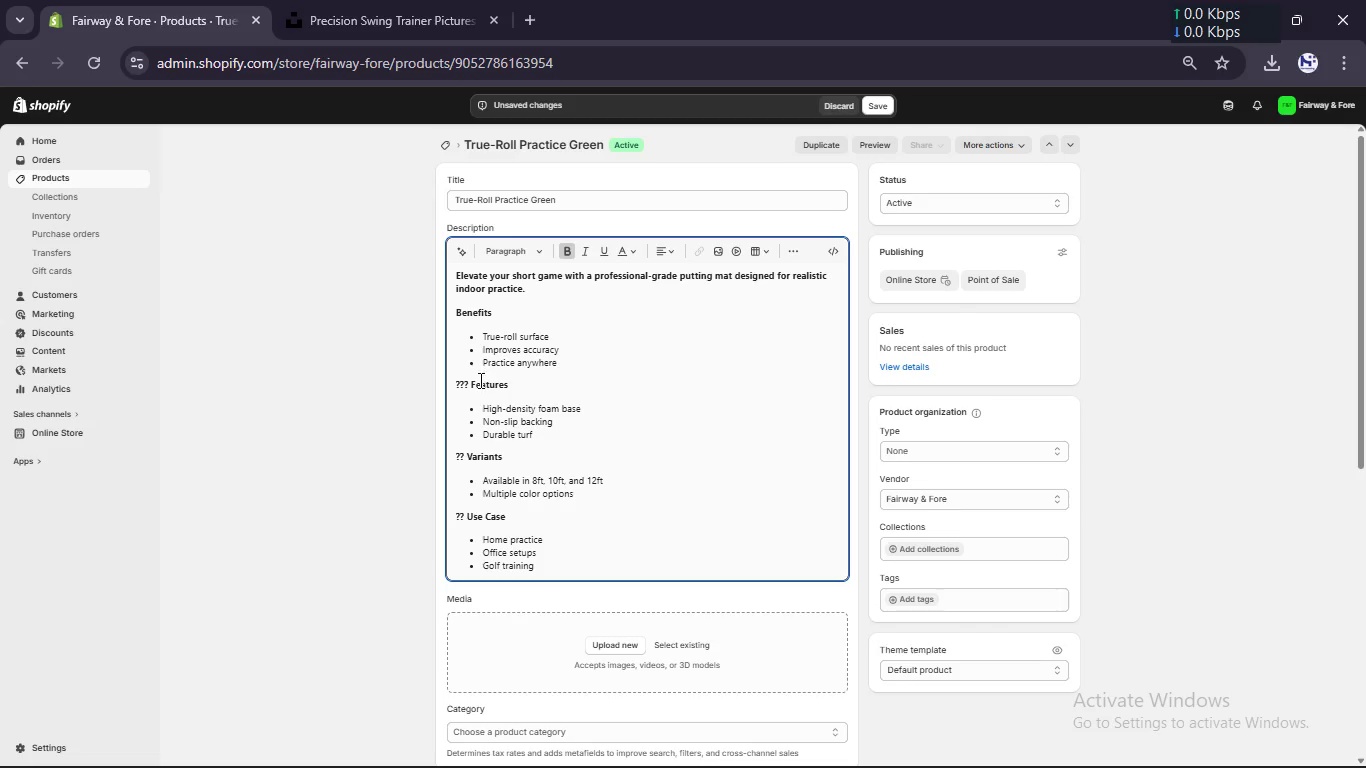 
left_click([471, 383])
 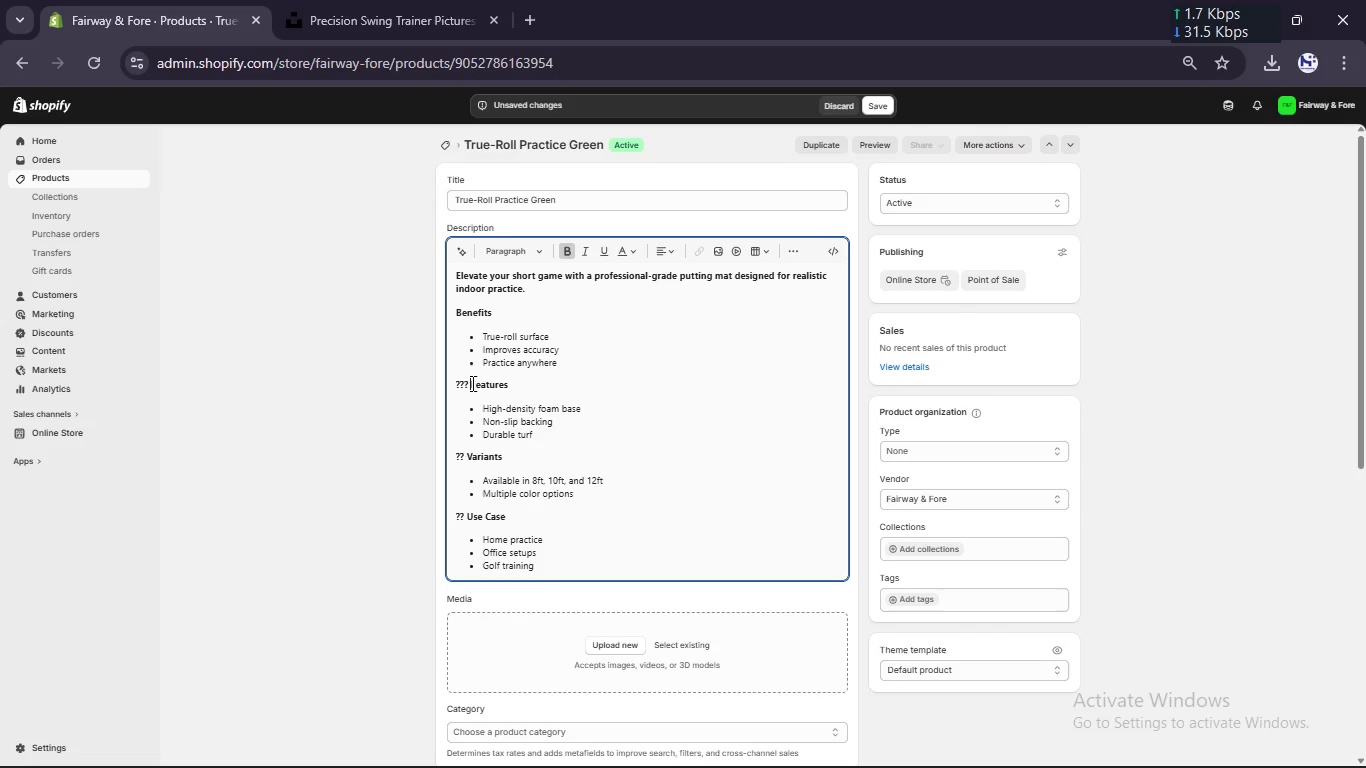 
key(Backspace)
 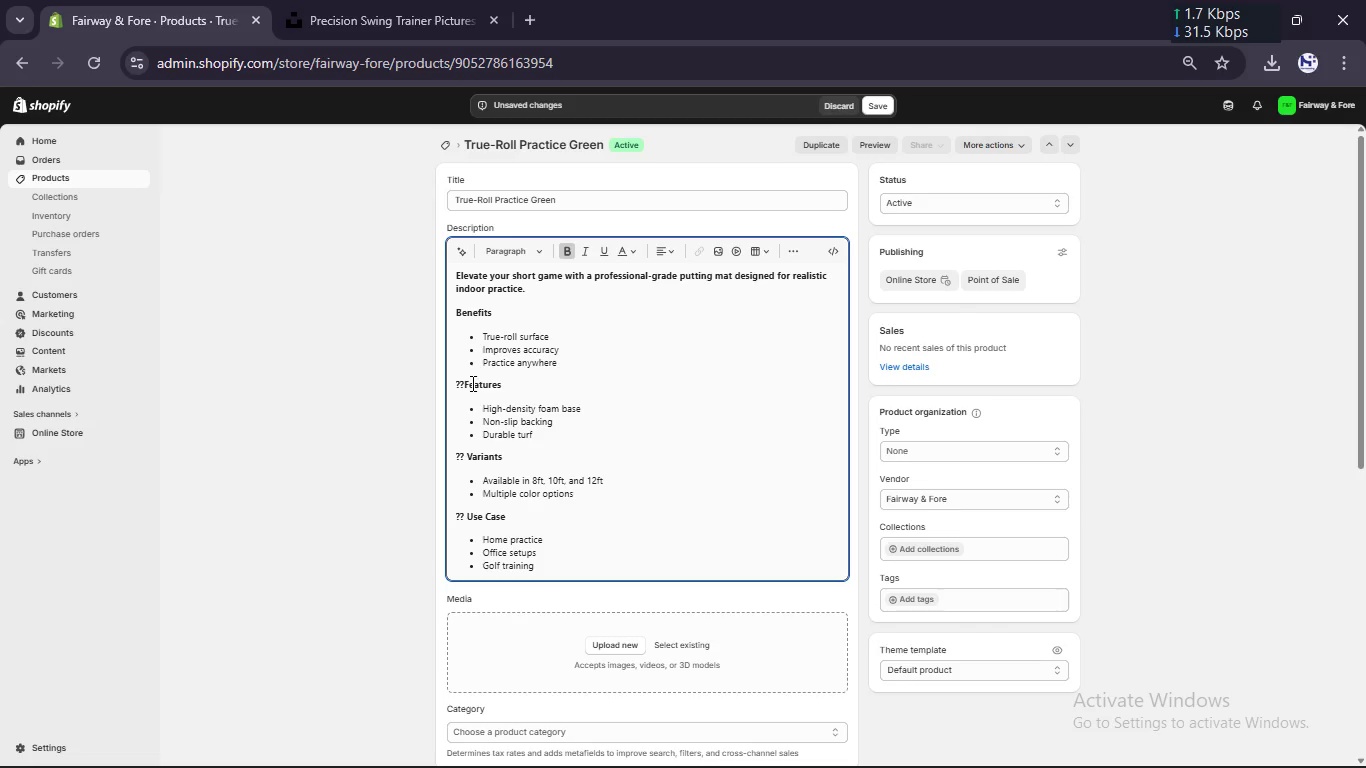 
key(Backspace)
 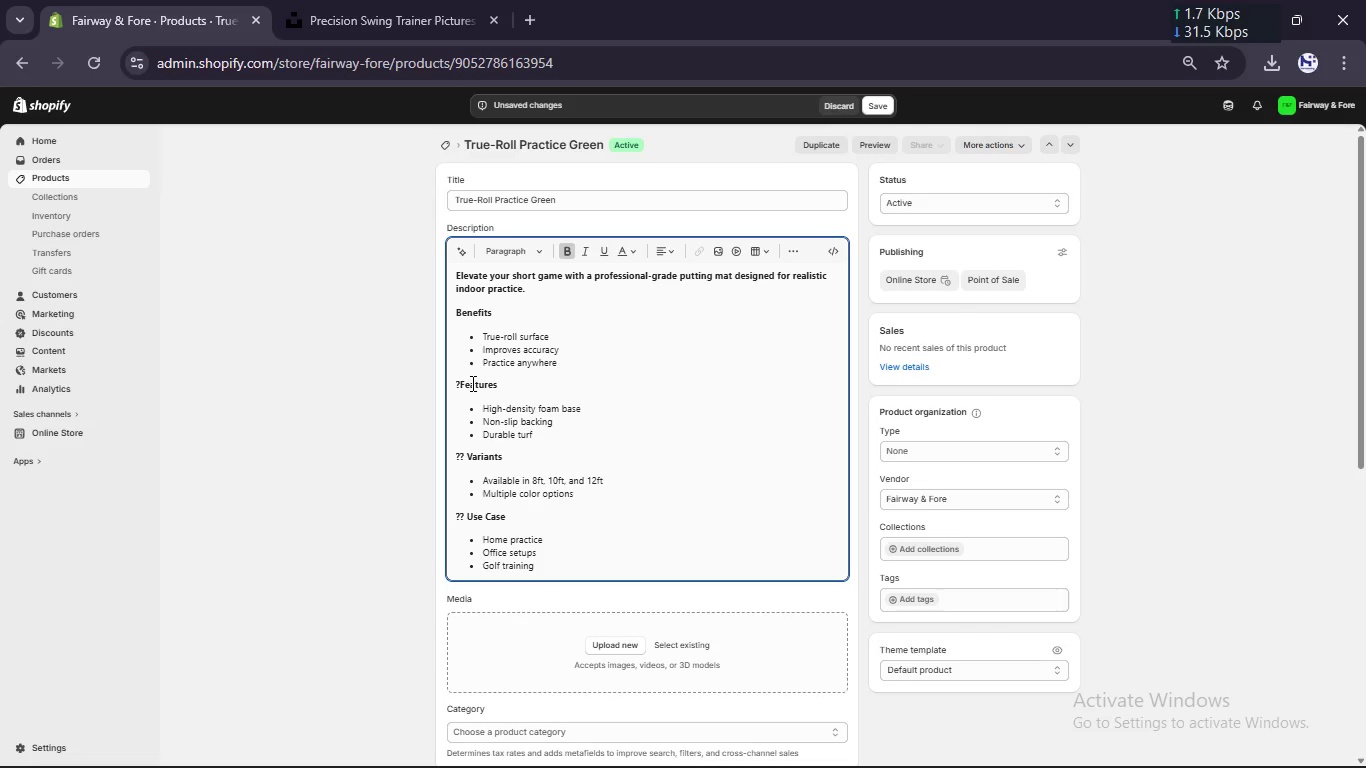 
key(Backspace)
 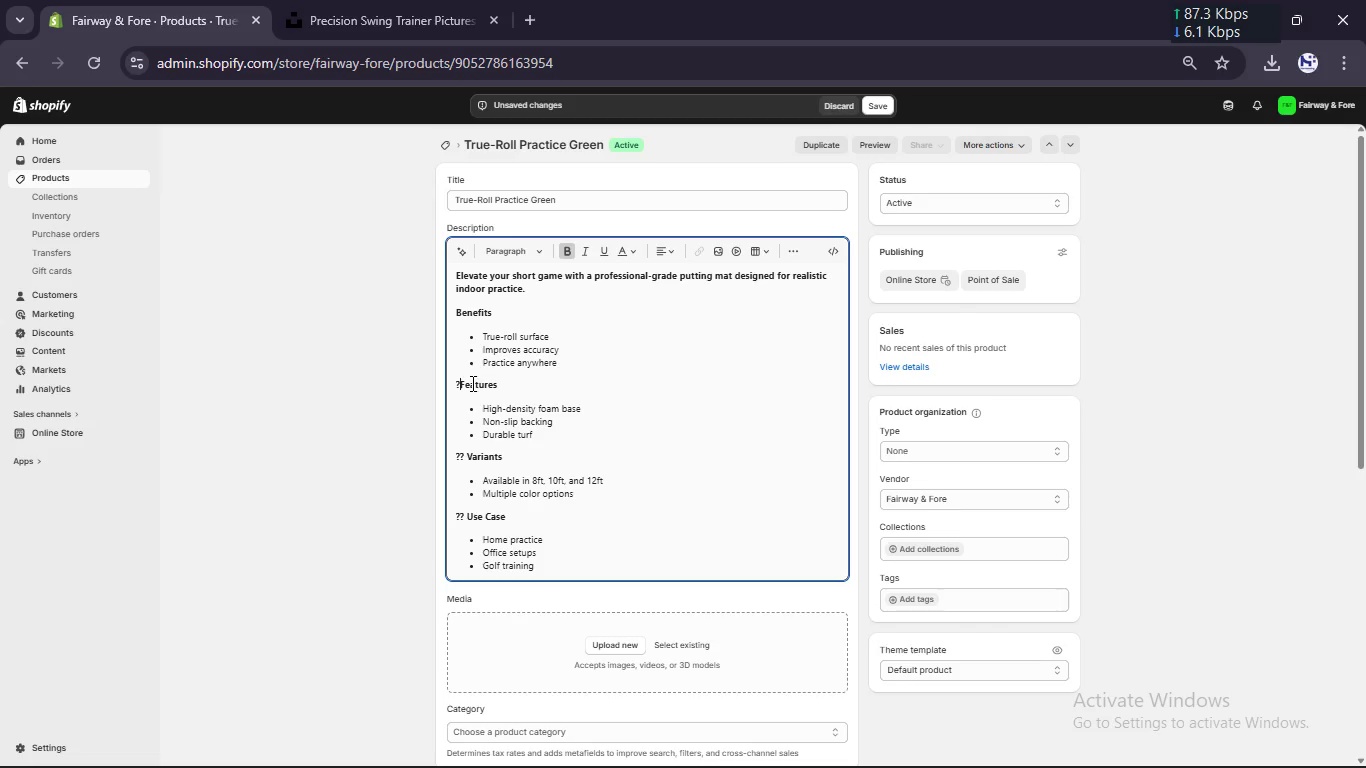 
key(Backspace)
 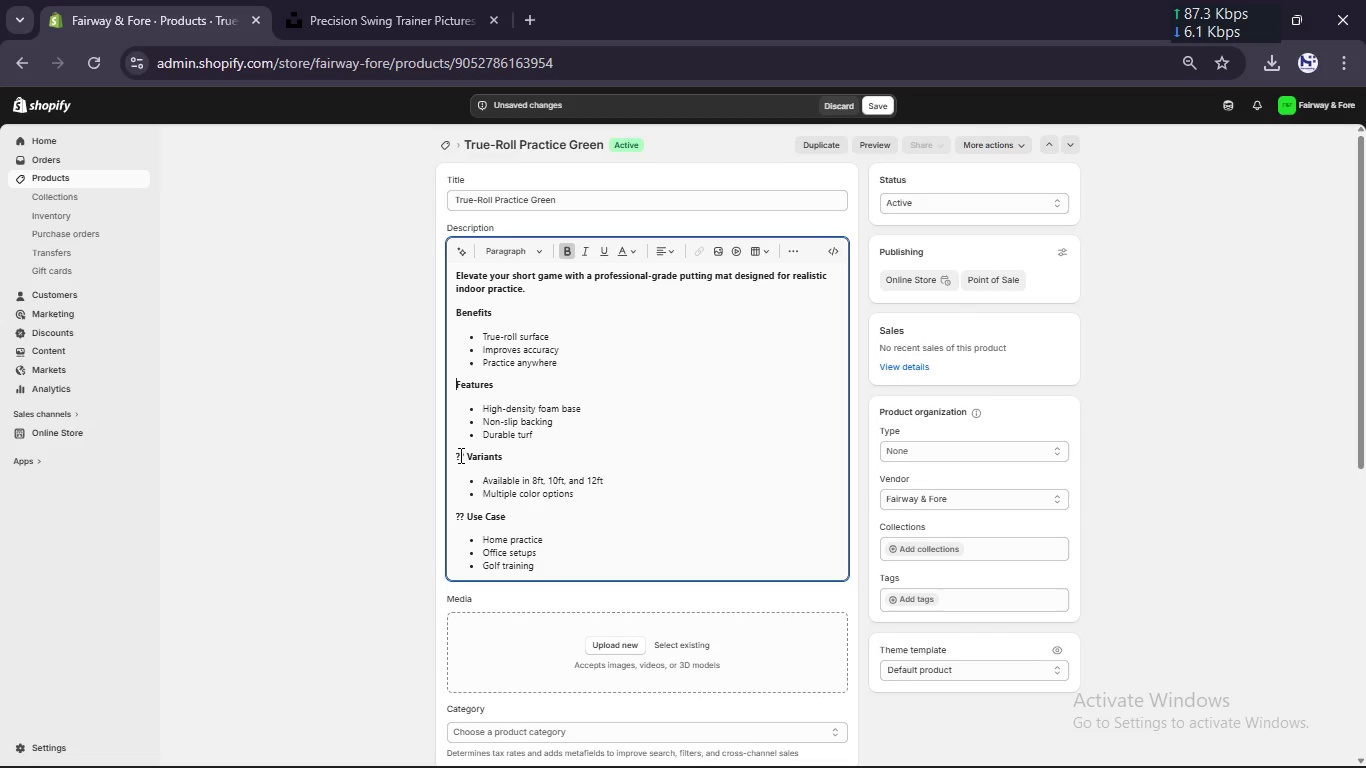 
left_click([469, 454])
 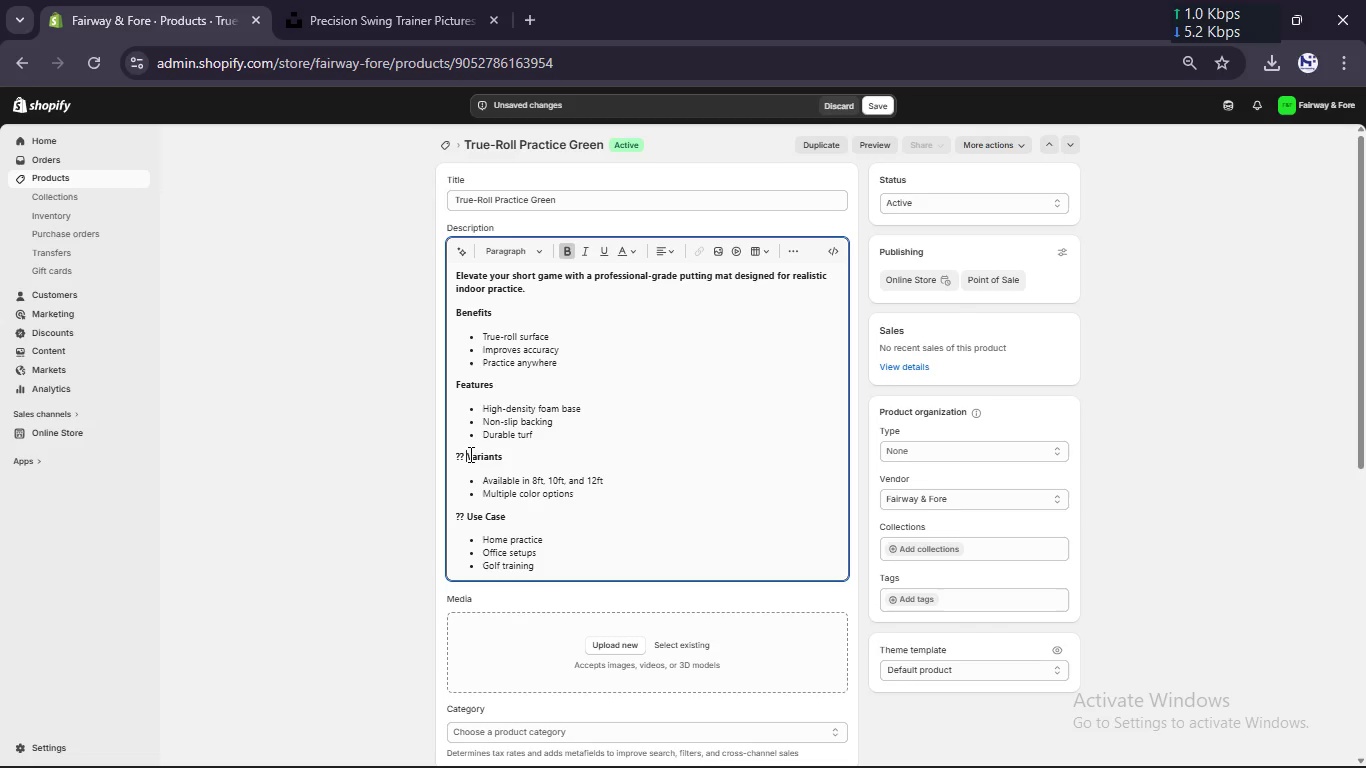 
key(Backspace)
 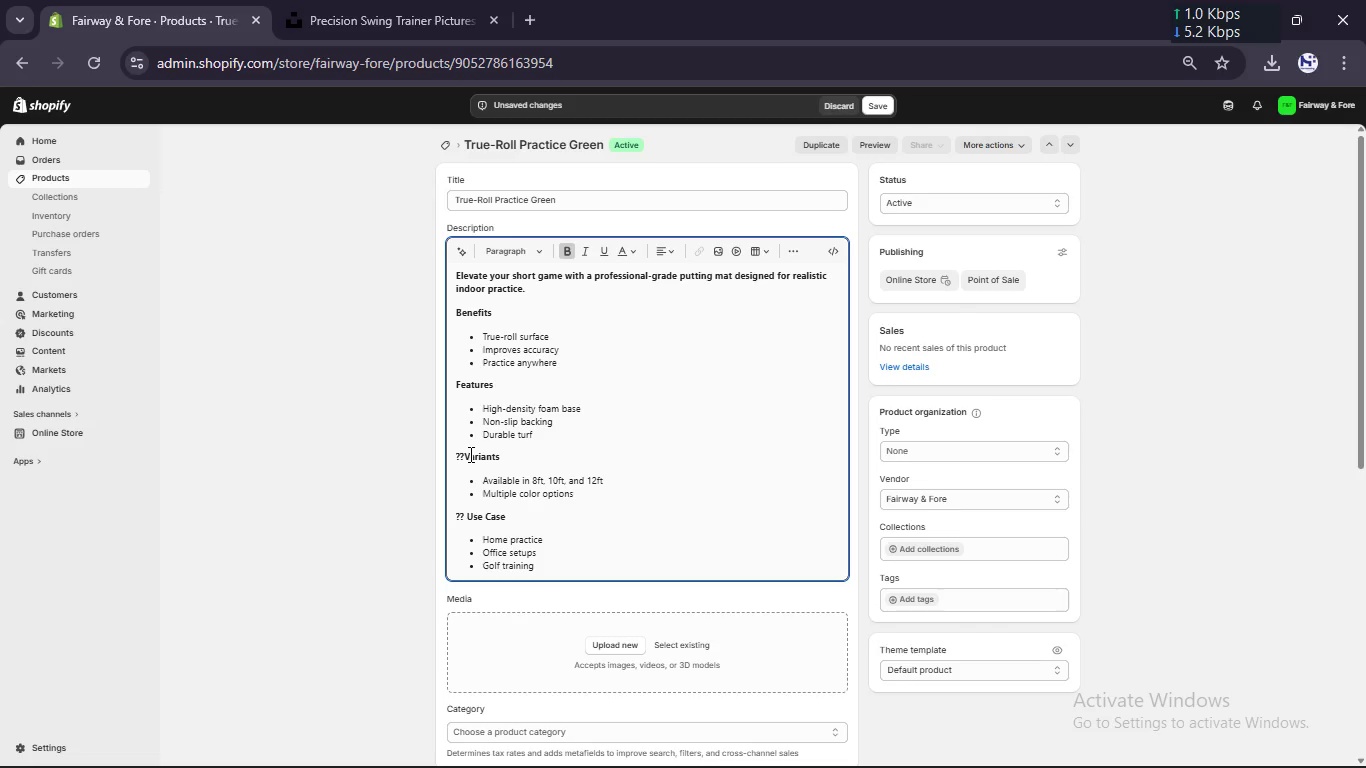 
key(Backspace)
 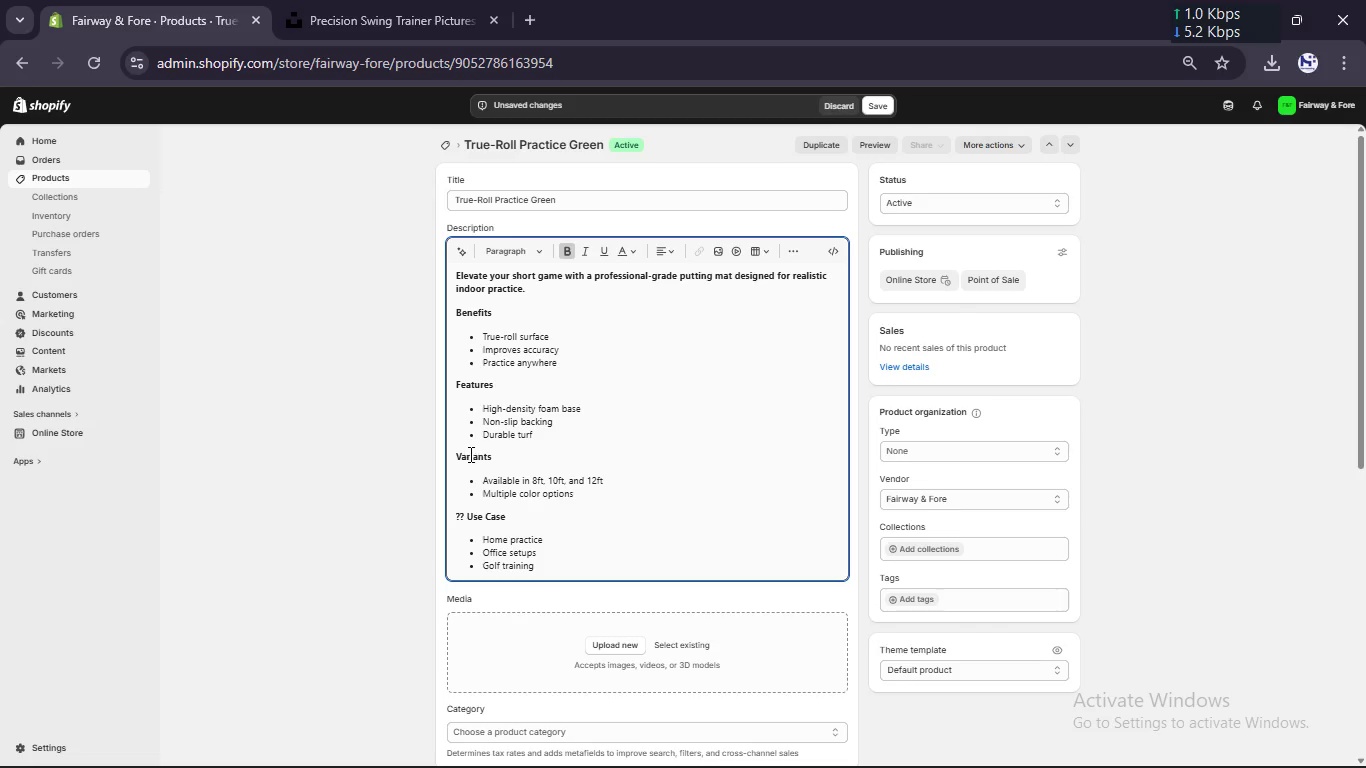 
key(Backspace)
 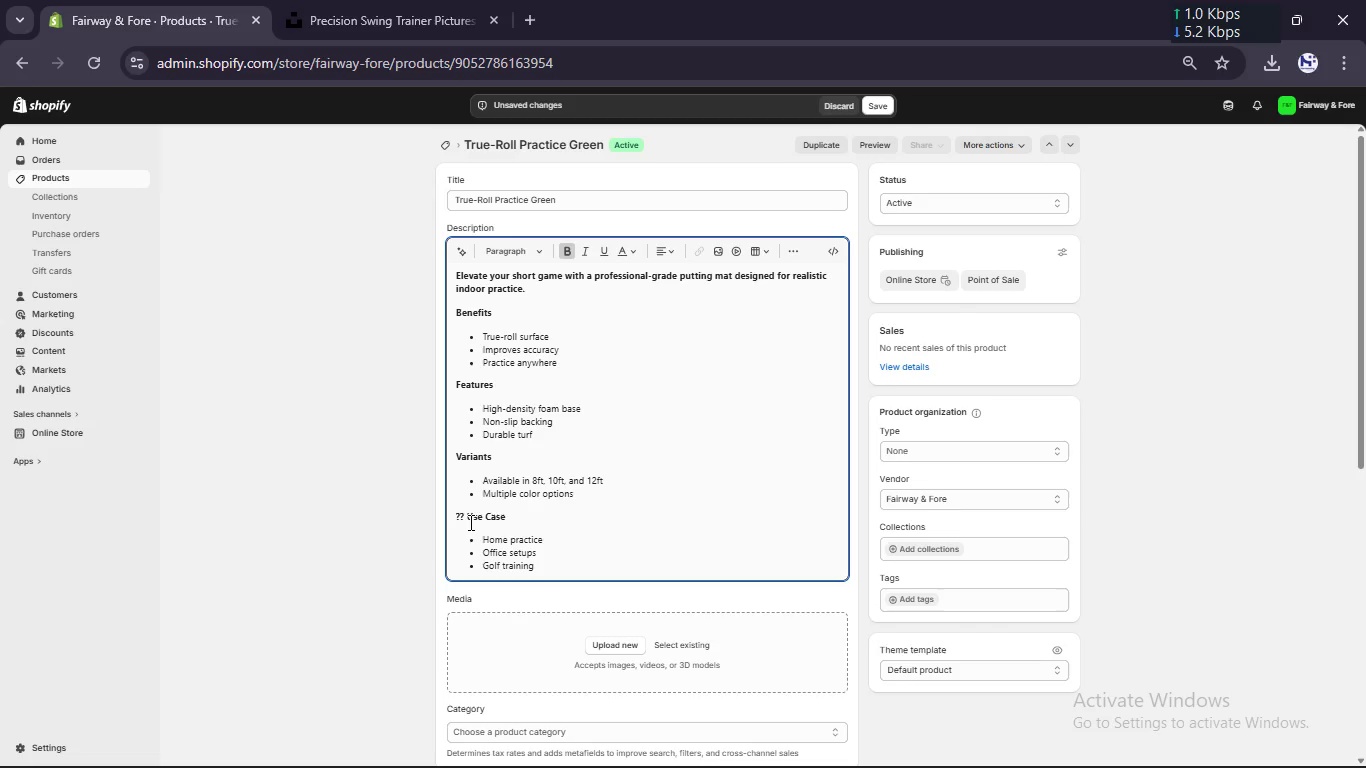 
left_click([467, 515])
 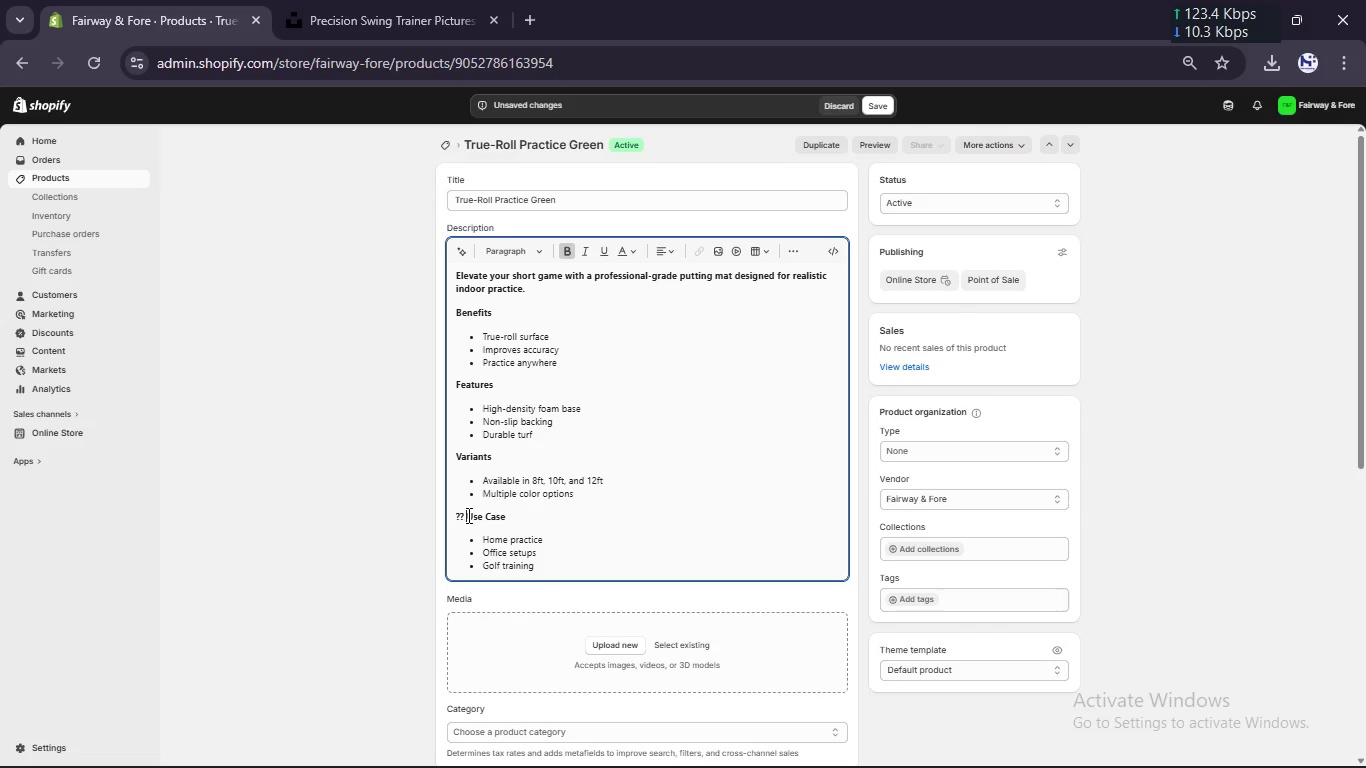 
key(Backspace)
 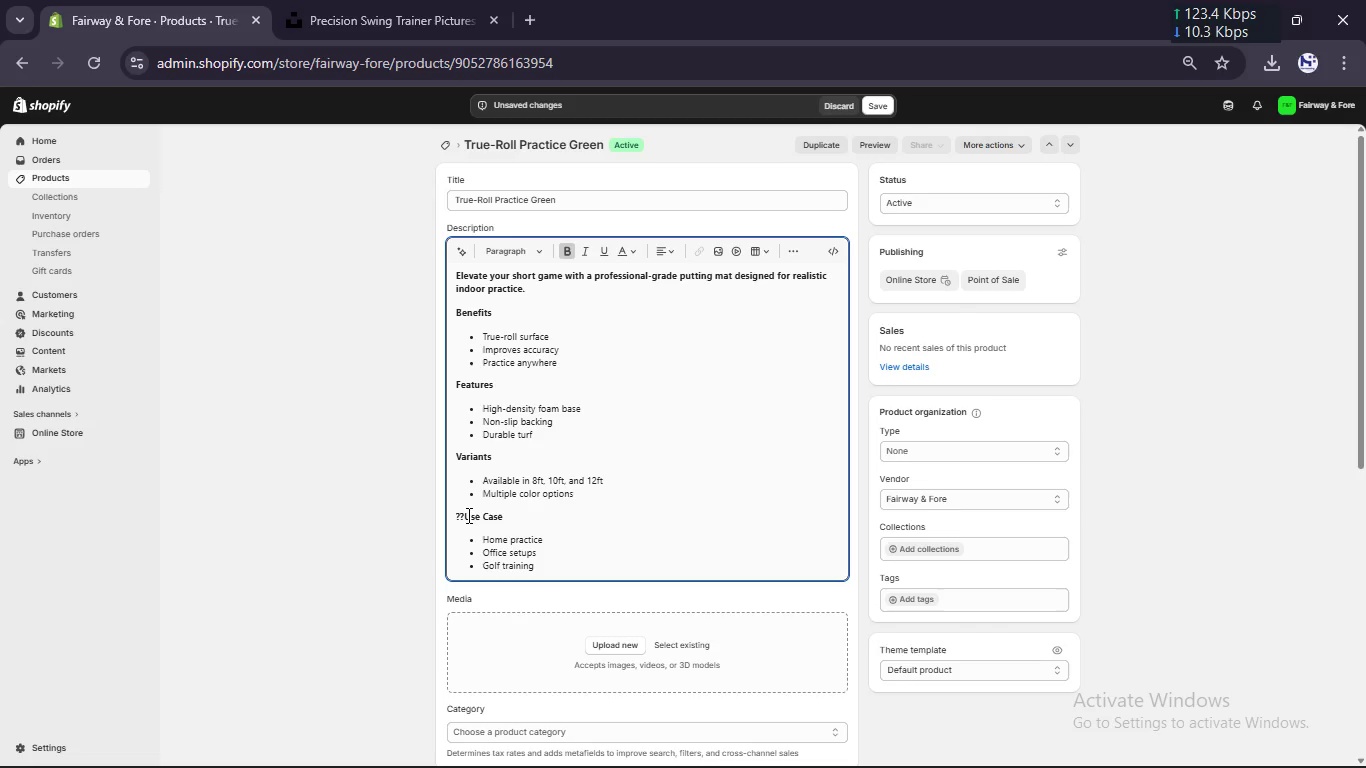 
key(Backspace)
 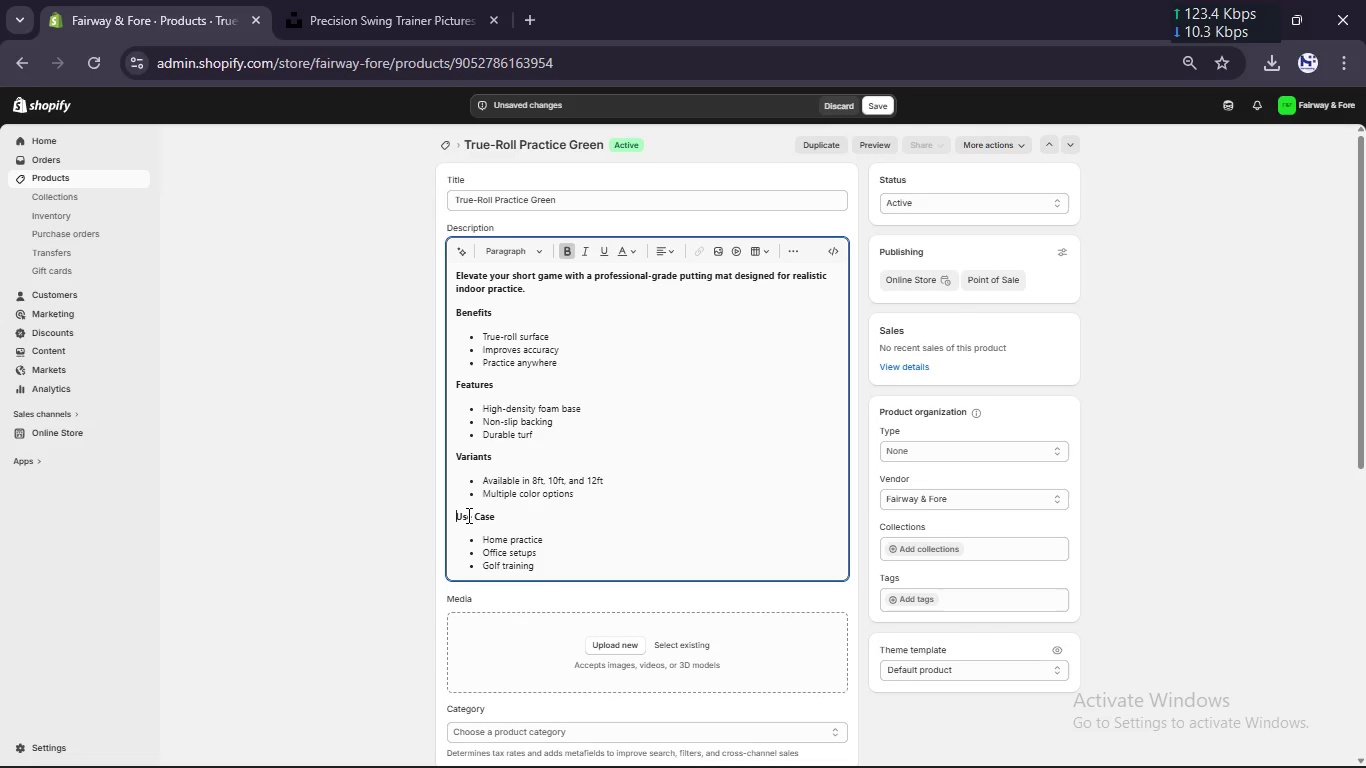 
key(Backspace)
 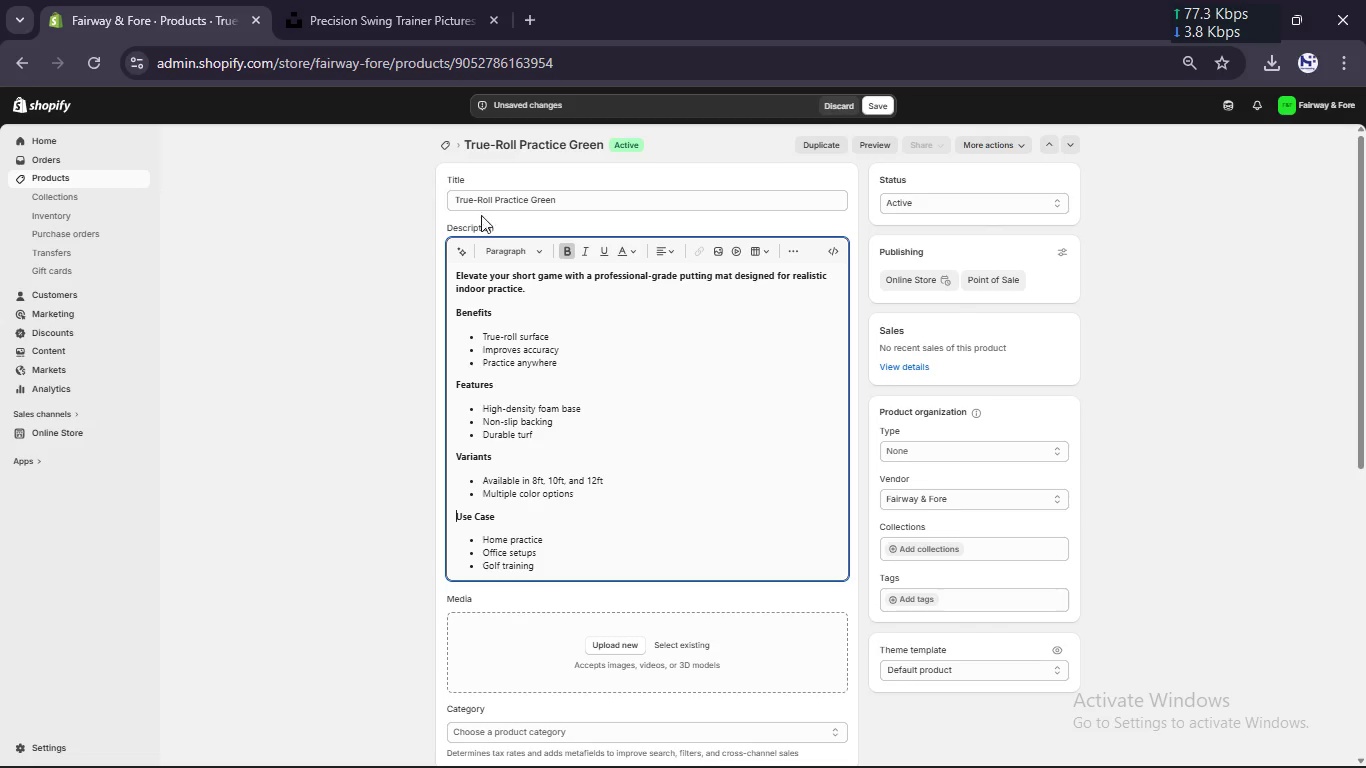 
left_click([481, 203])
 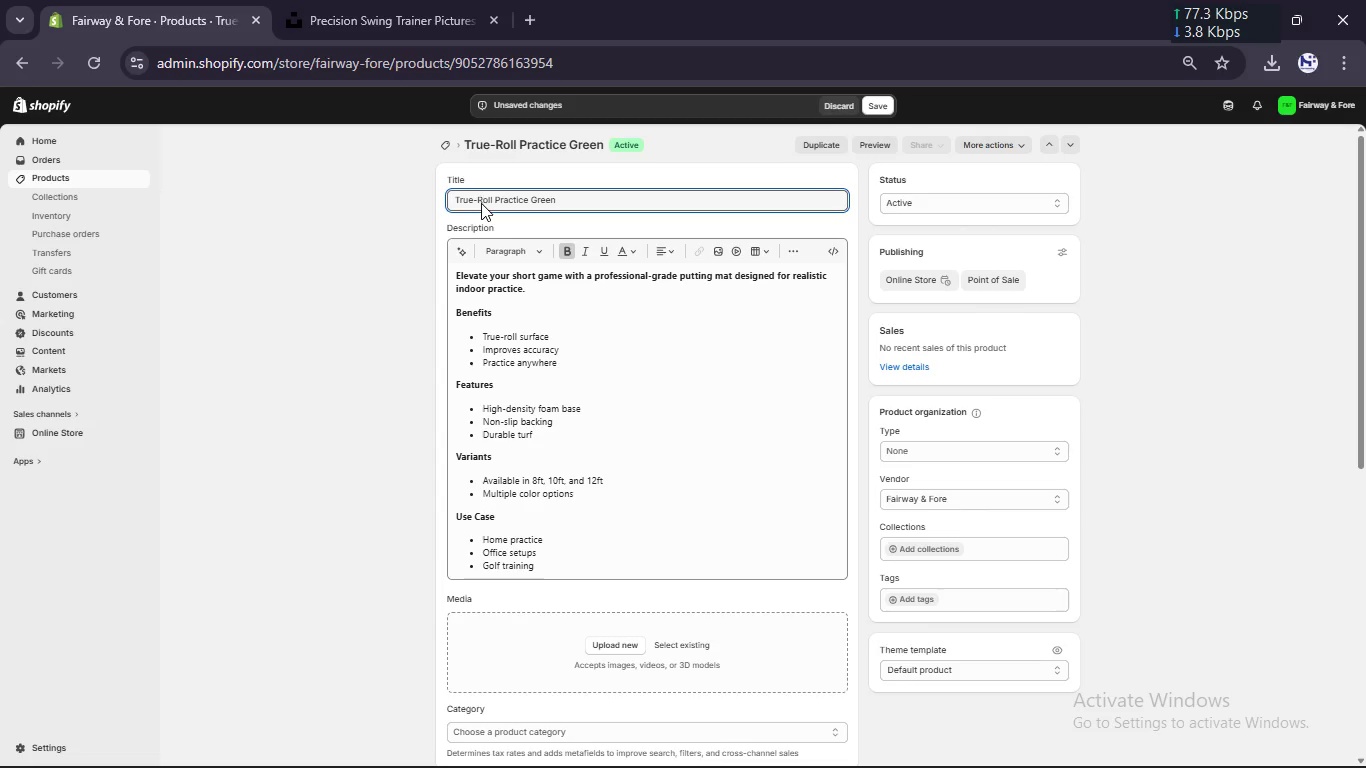 
key(Control+A)
 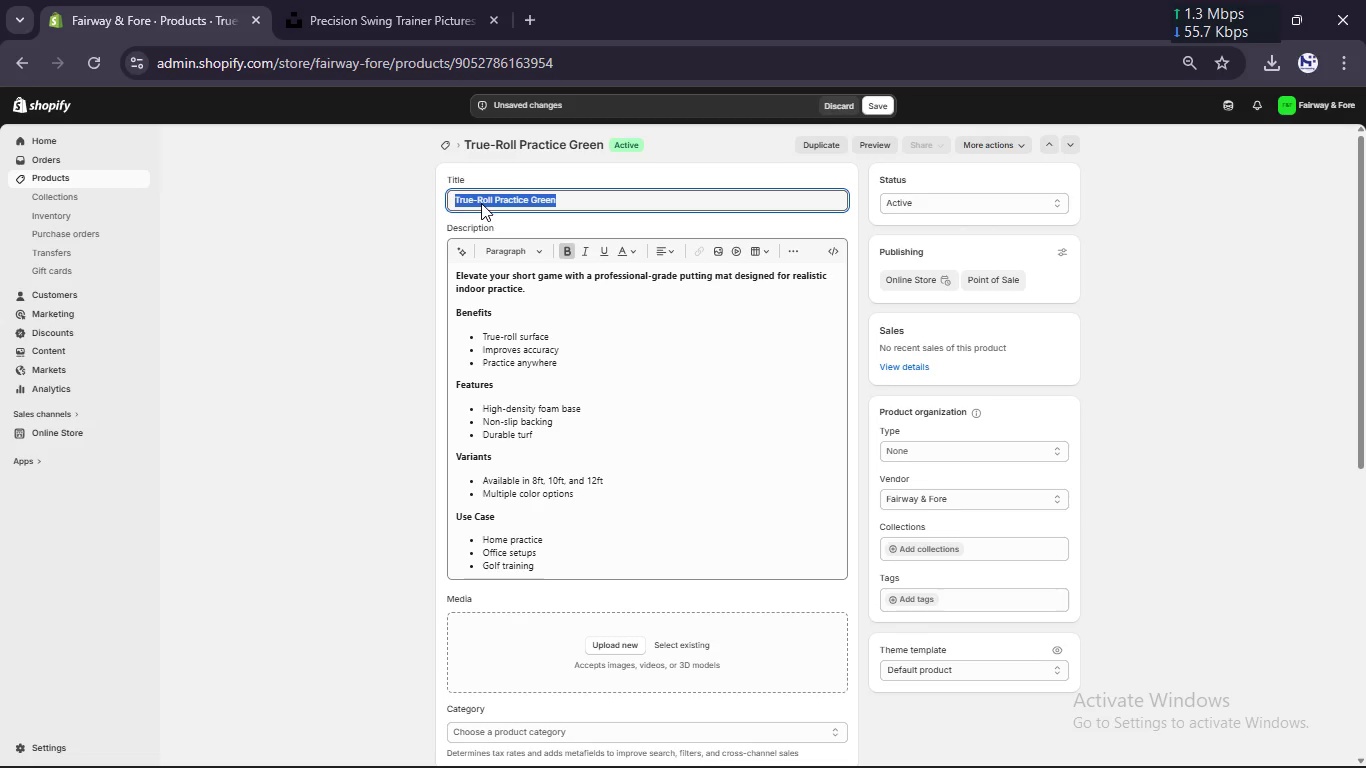 
key(Control+C)
 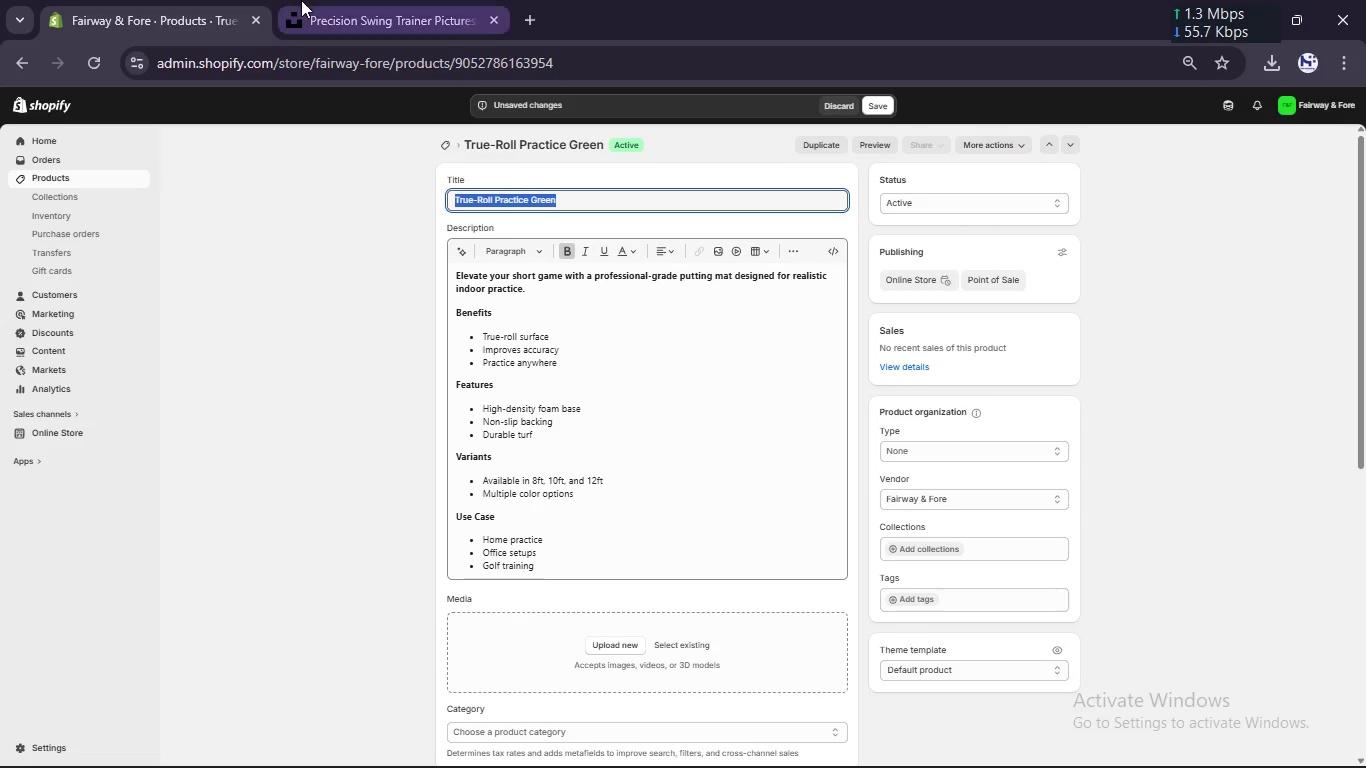 
left_click([301, 0])
 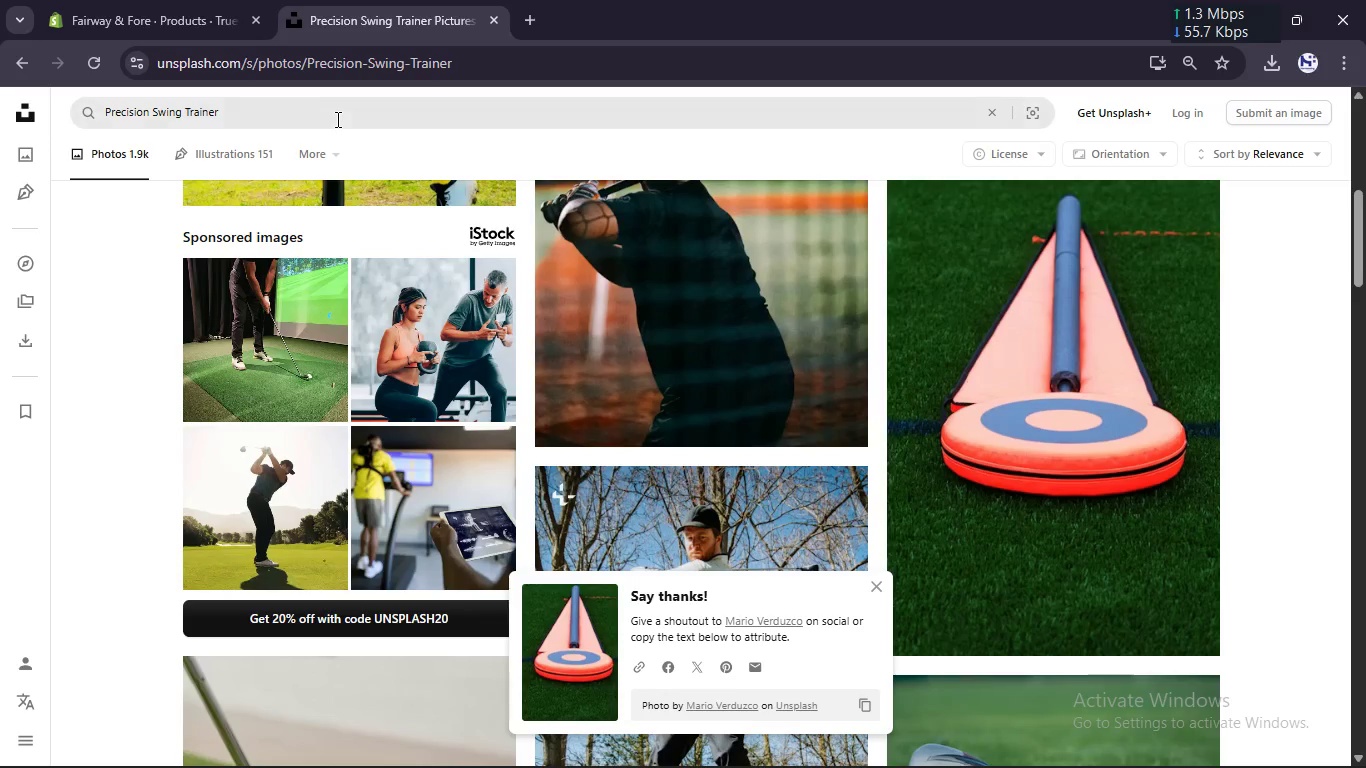 
left_click([336, 119])
 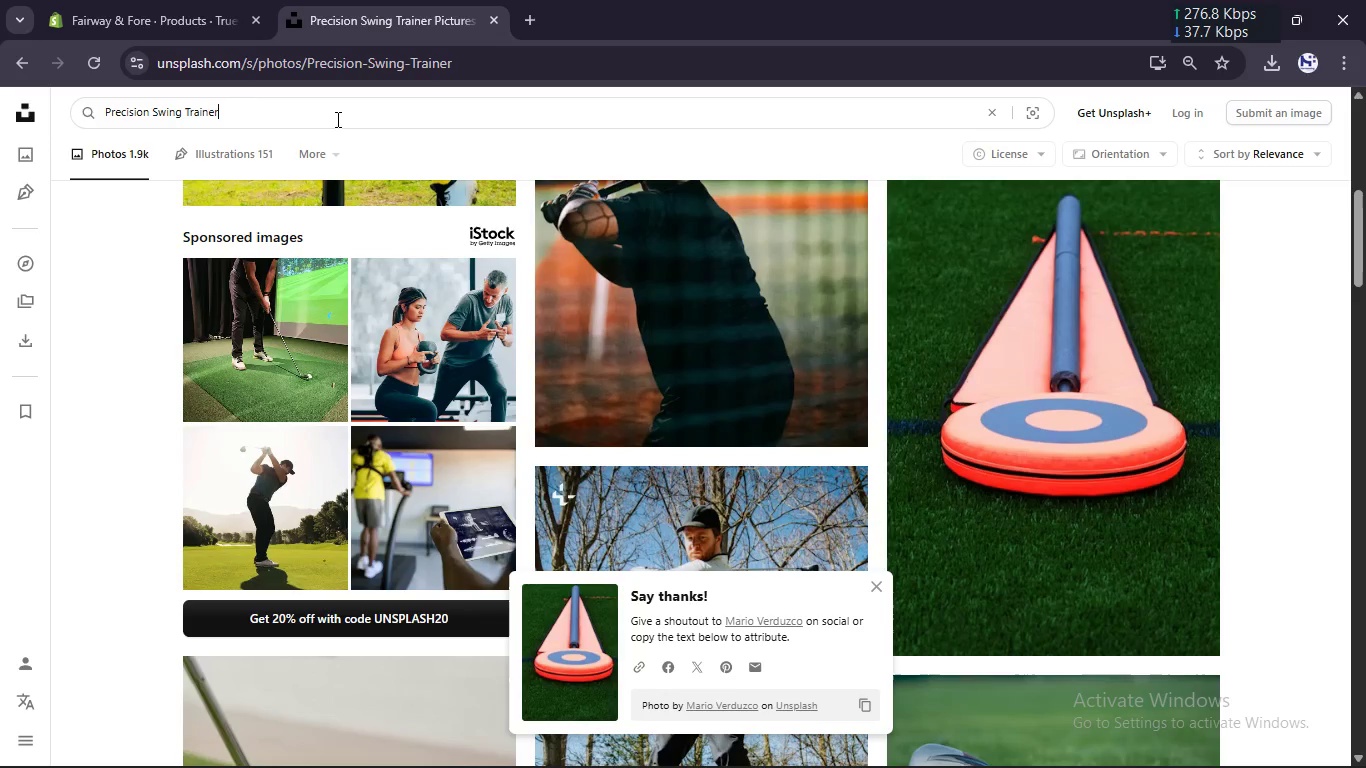 
key(Control+A)
 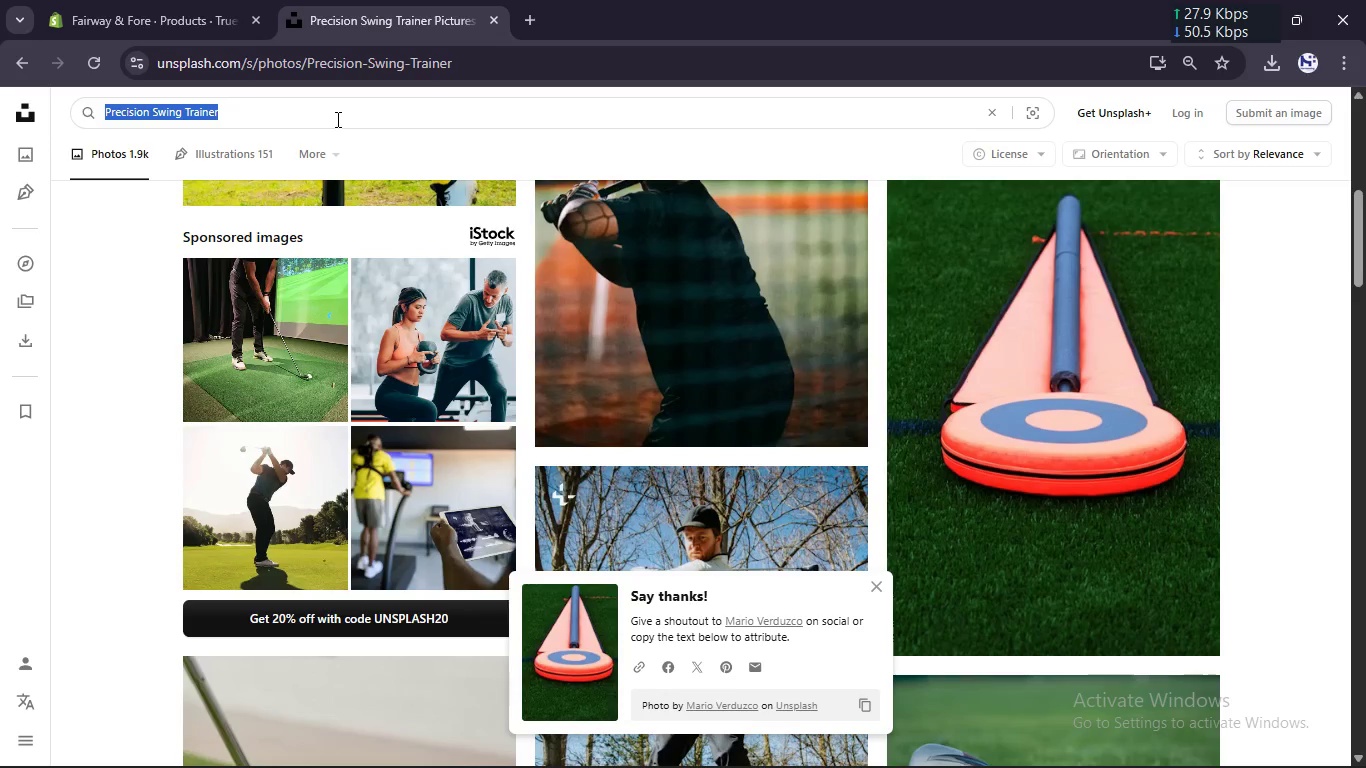 
key(Control+V)
 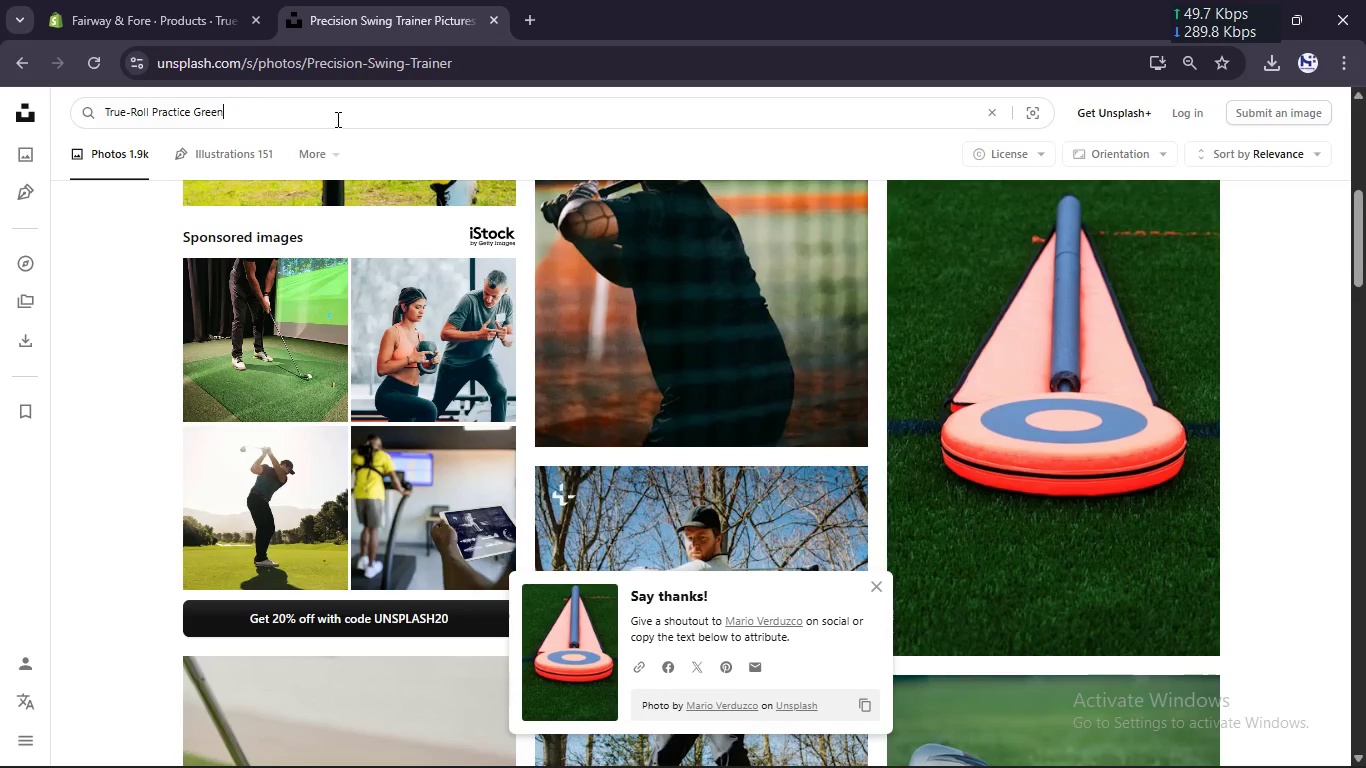 
key(Enter)
 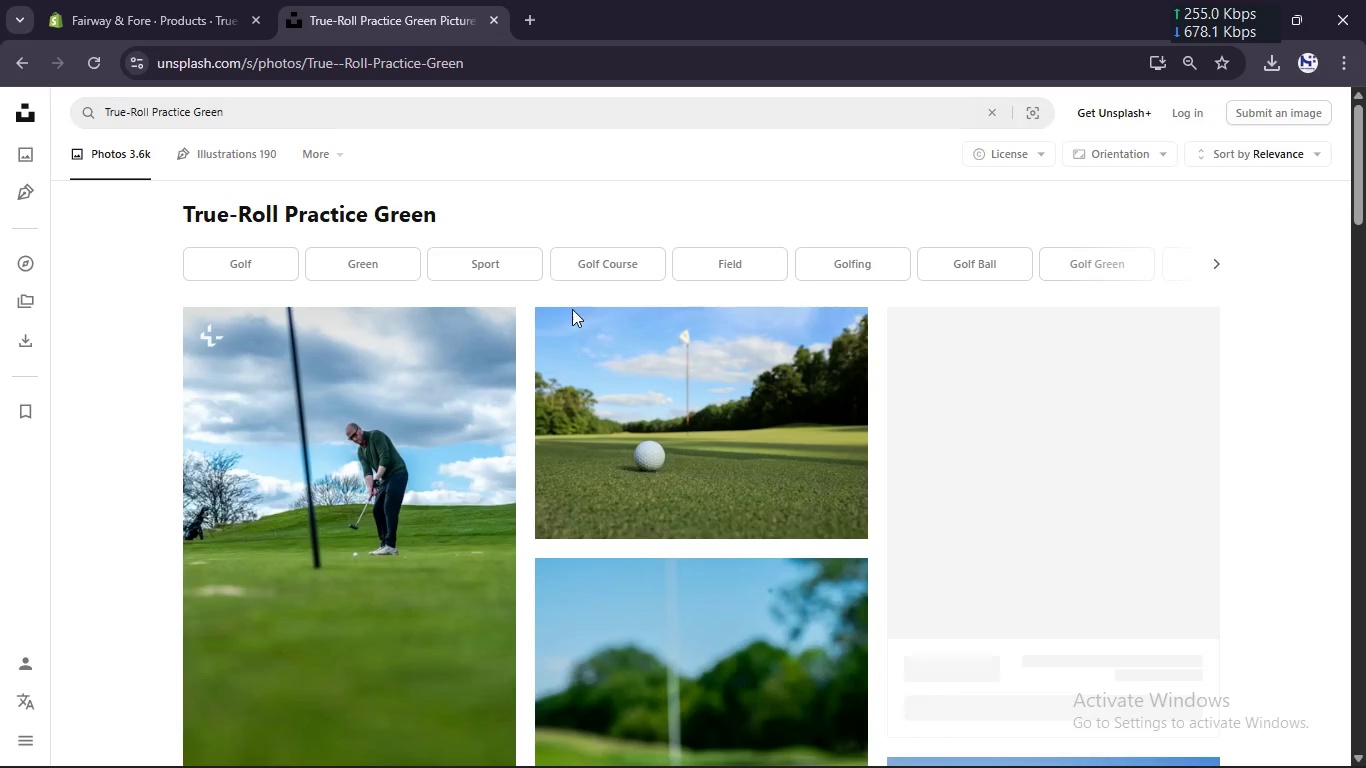 
scroll: coordinate [797, 544], scroll_direction: down, amount: 2.0
 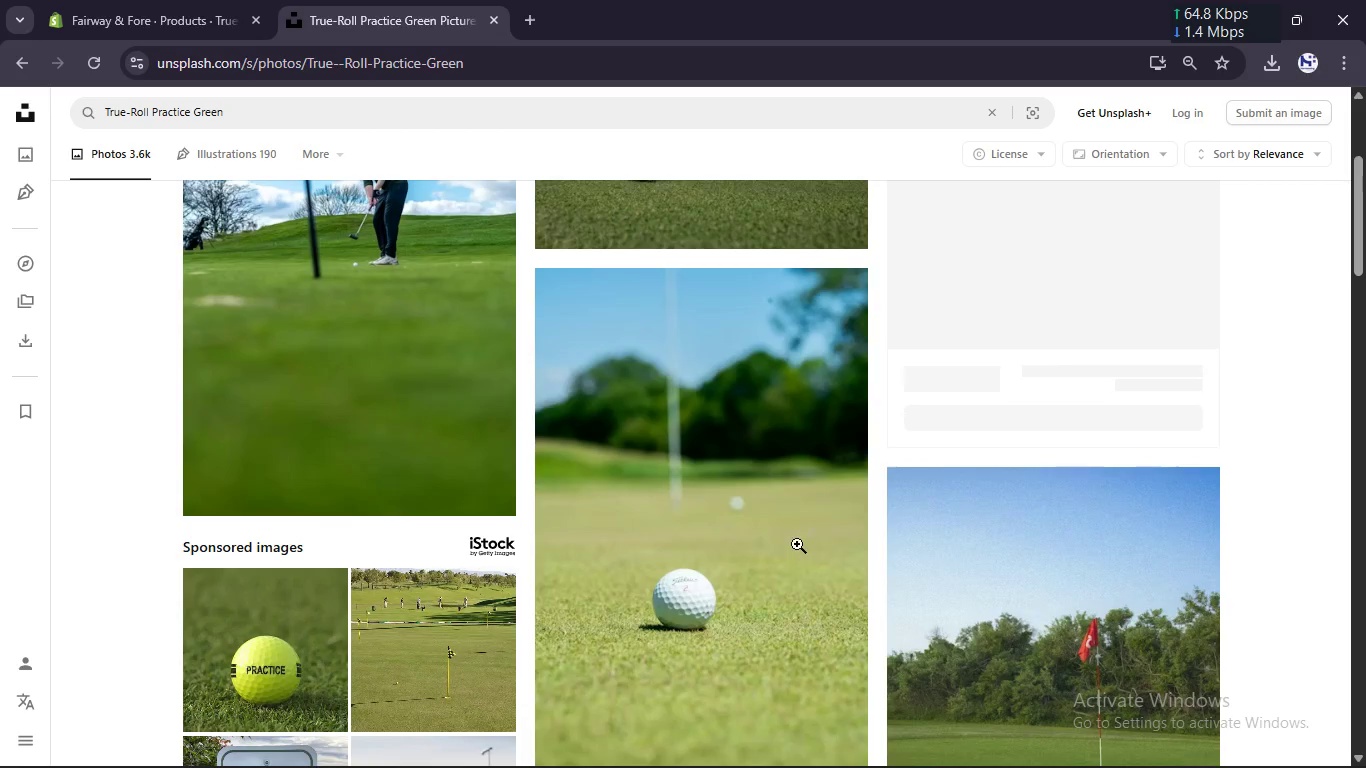 
scroll: coordinate [797, 544], scroll_direction: up, amount: 2.0
 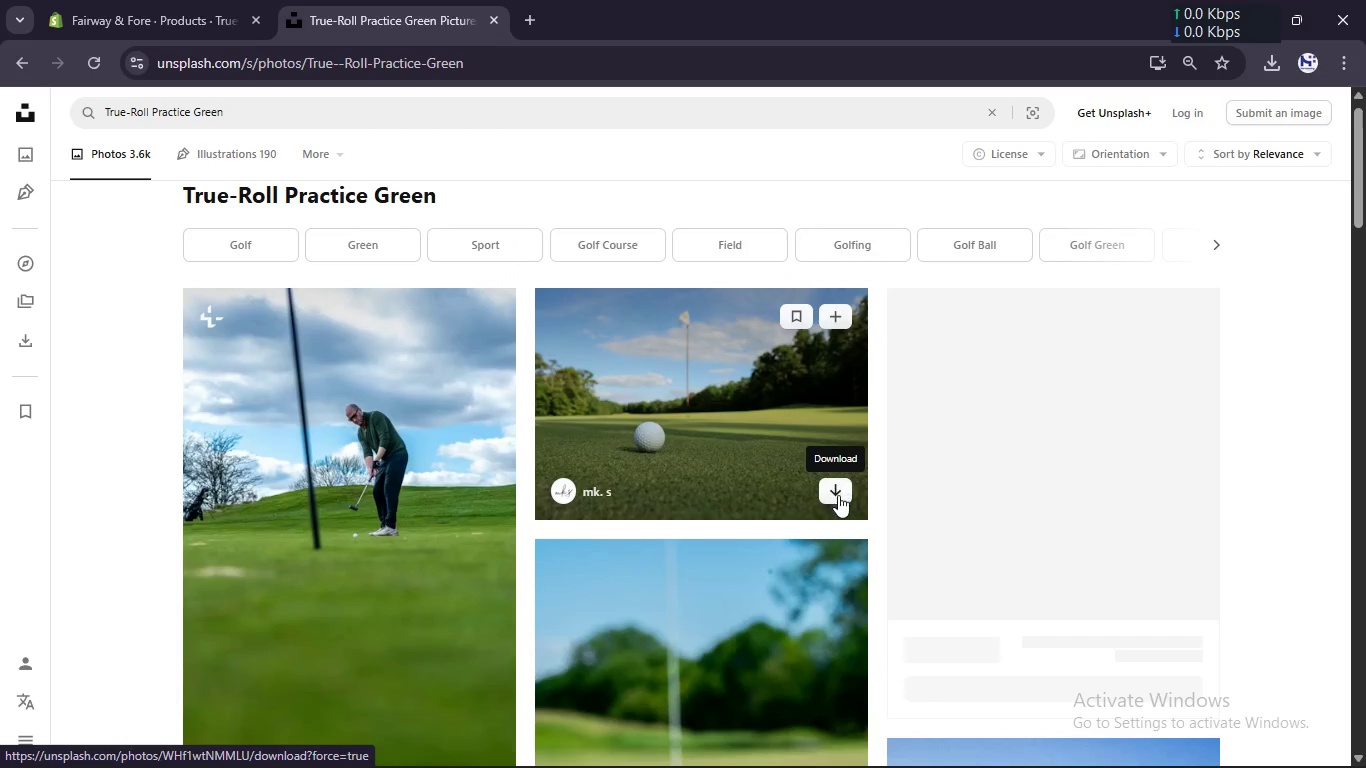 
left_click([838, 495])
 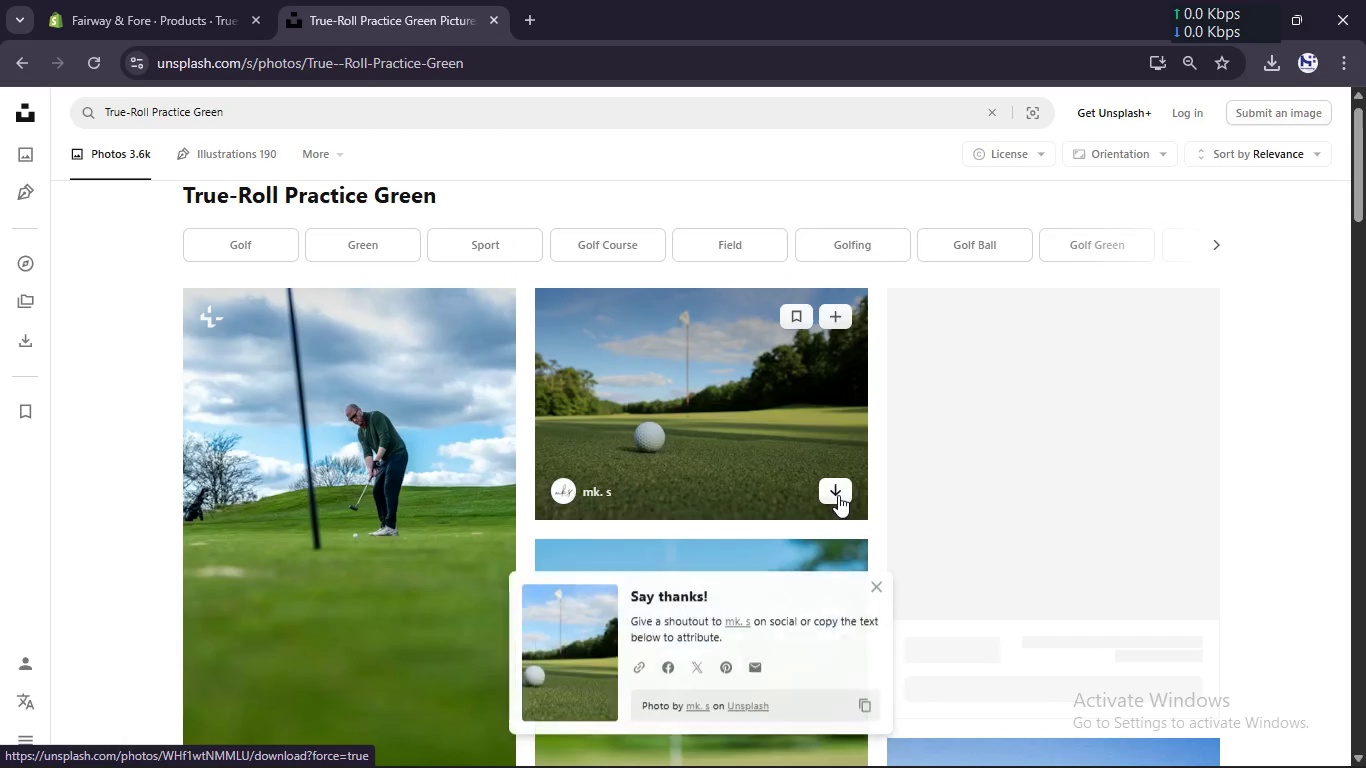 
scroll: coordinate [838, 495], scroll_direction: down, amount: 3.0
 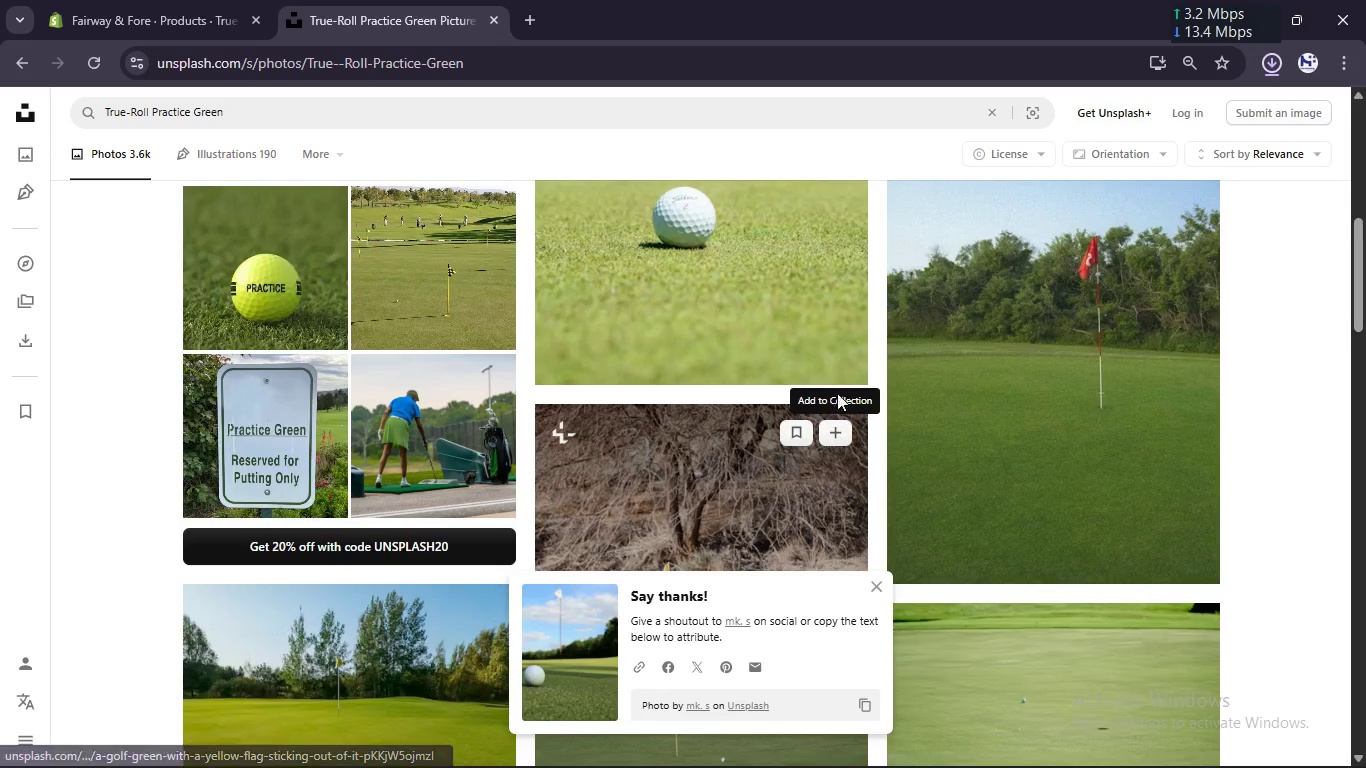 
left_click([832, 355])
 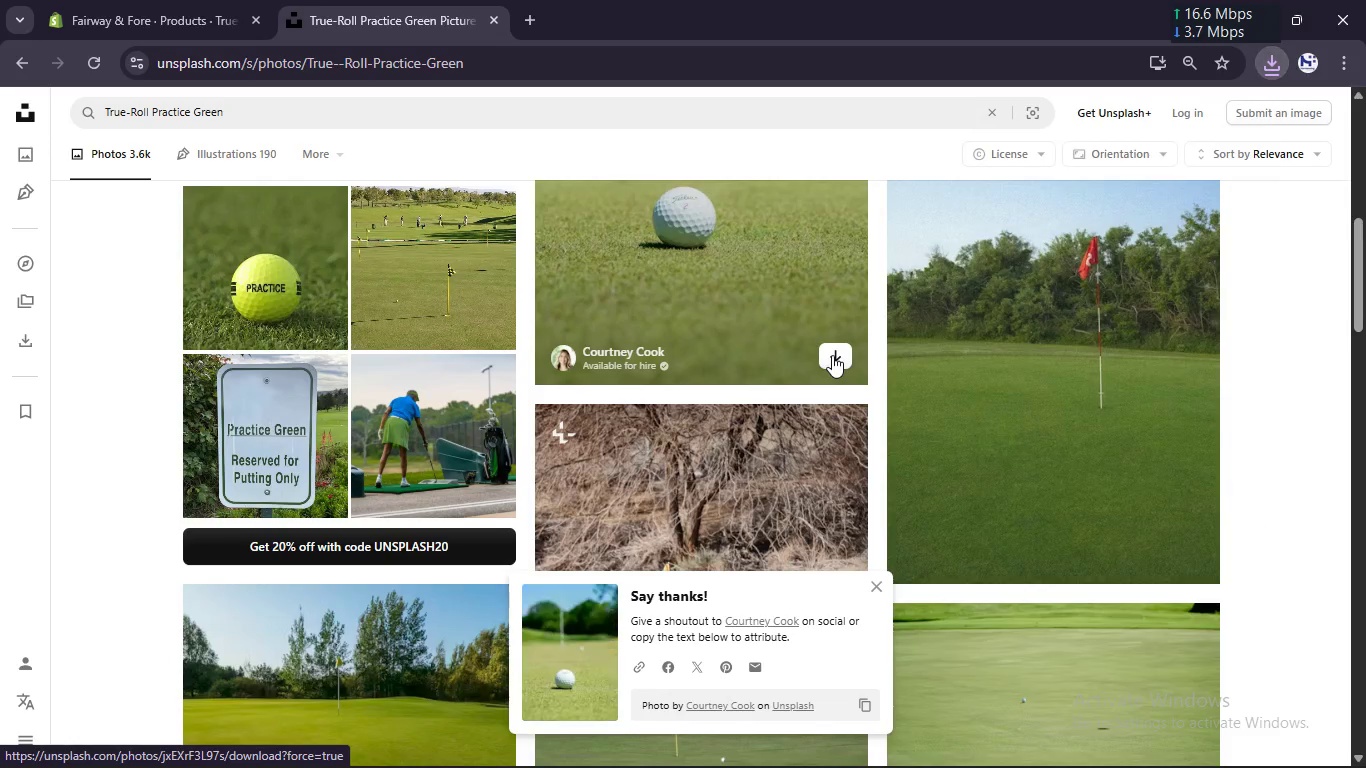 
scroll: coordinate [832, 355], scroll_direction: down, amount: 4.0
 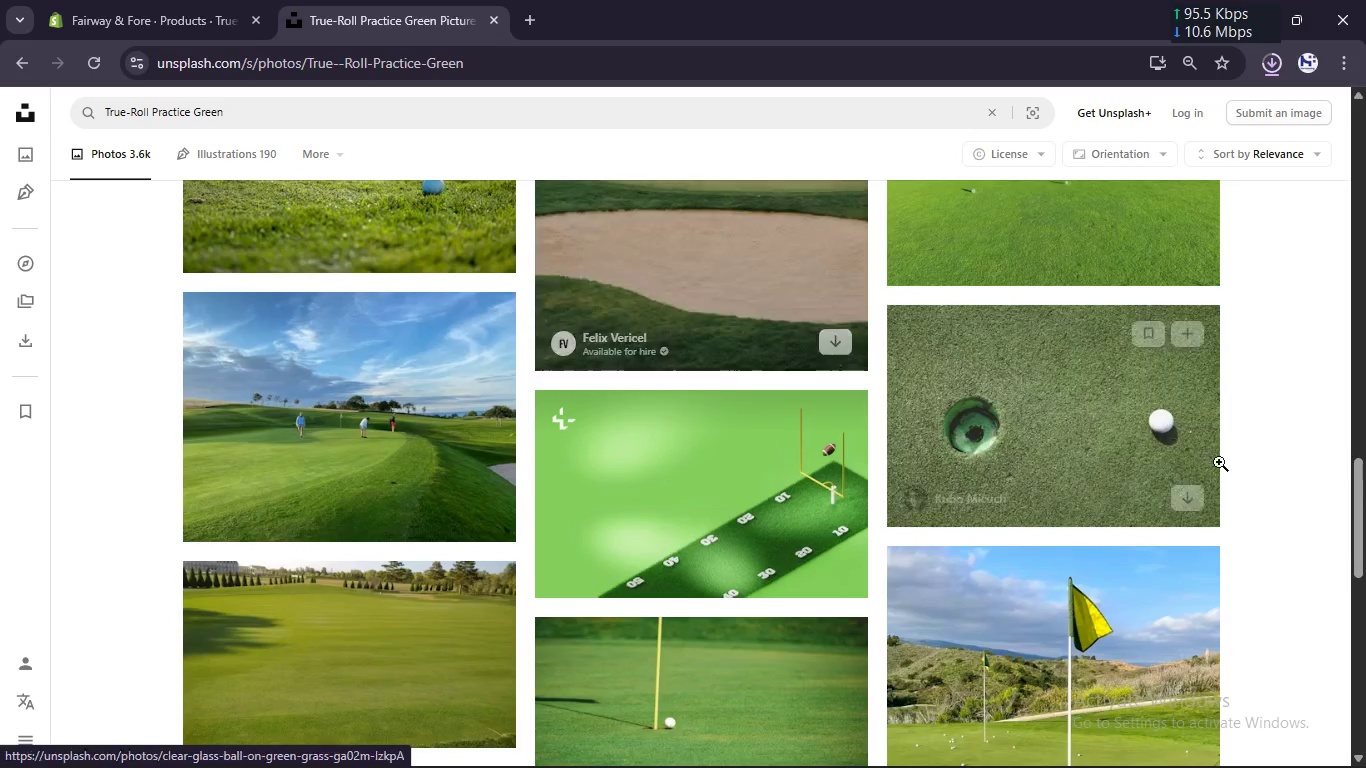 
left_click([1184, 492])
 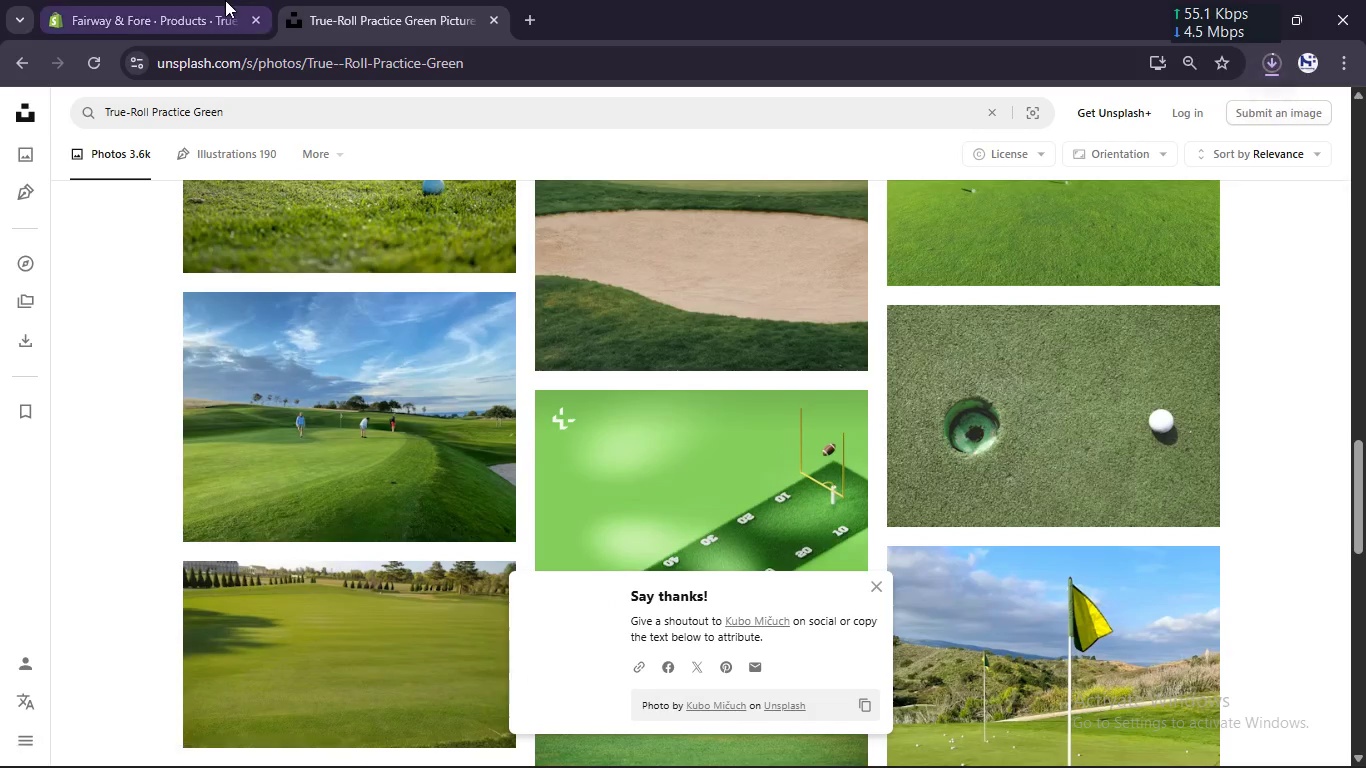 
left_click([206, 0])
 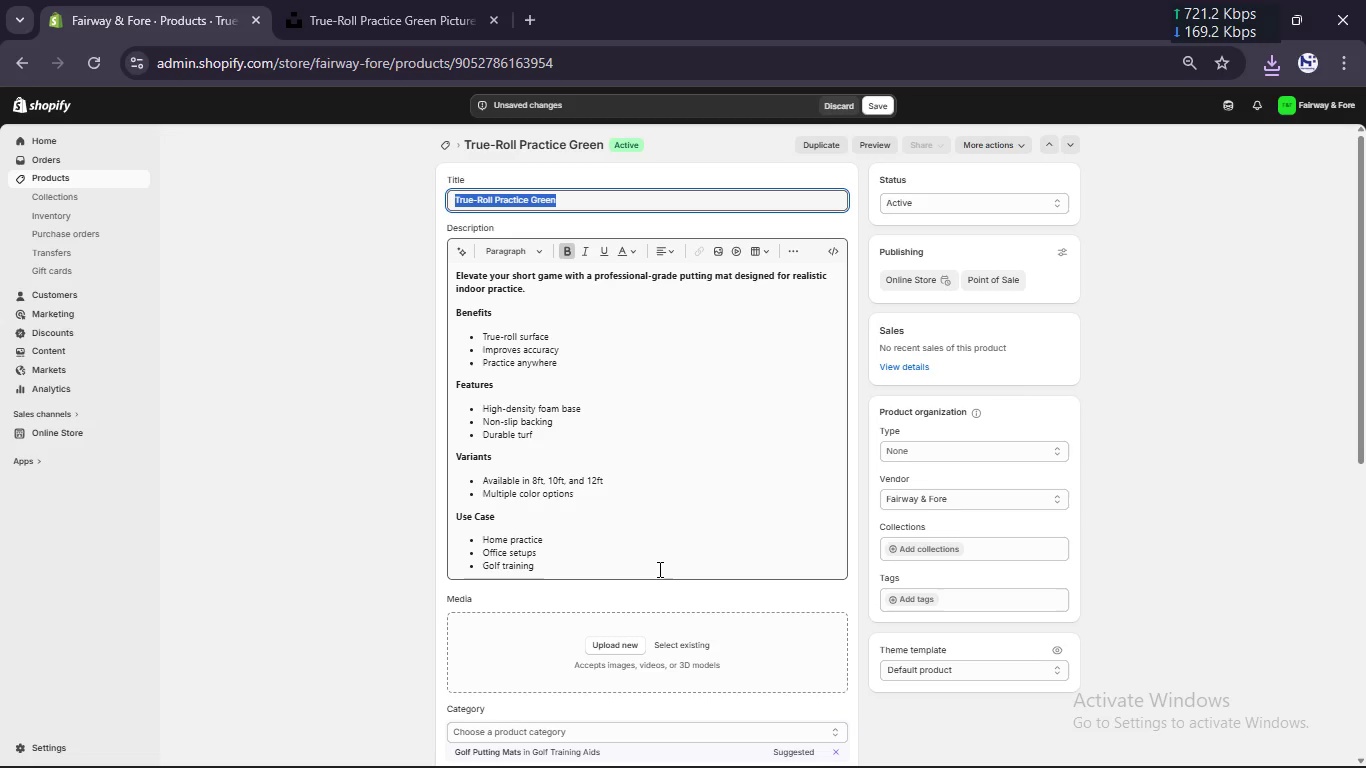 
wait(49.34)
 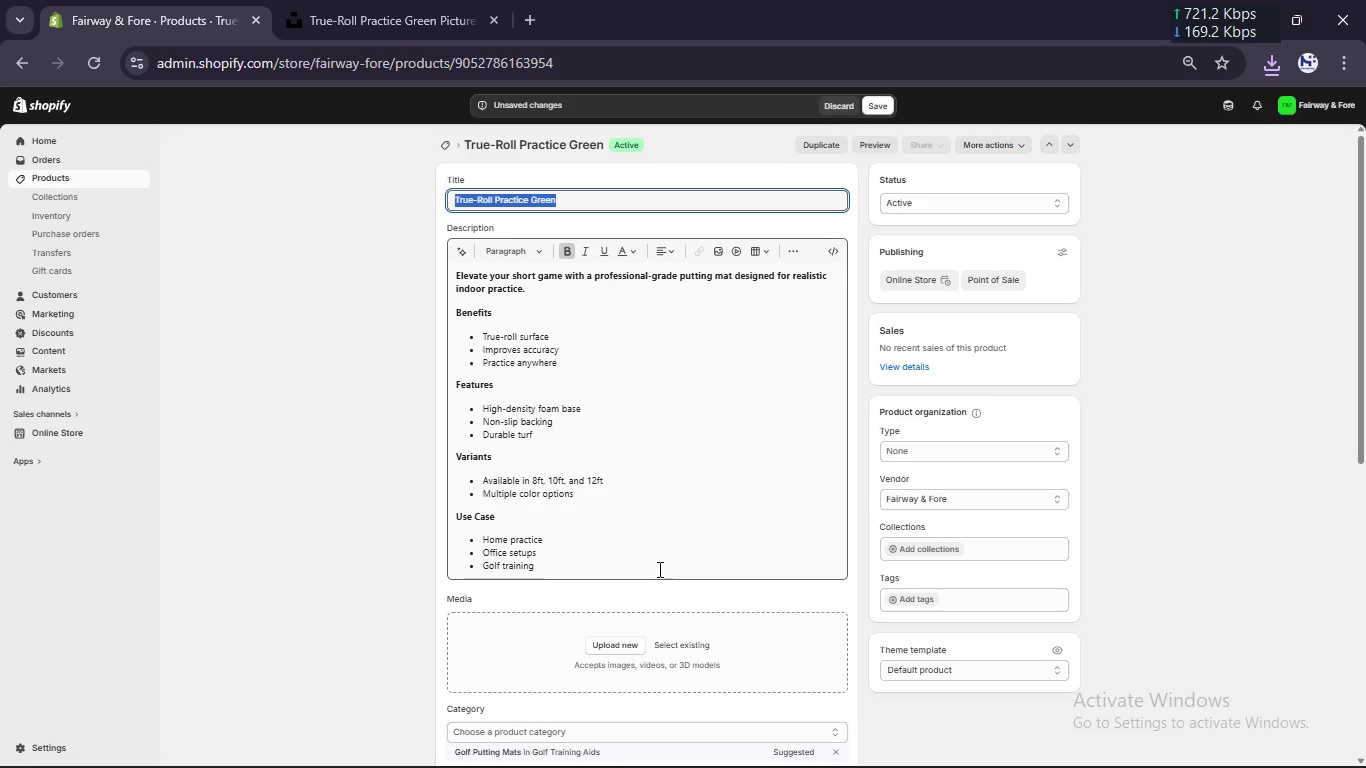 
left_click([617, 642])
 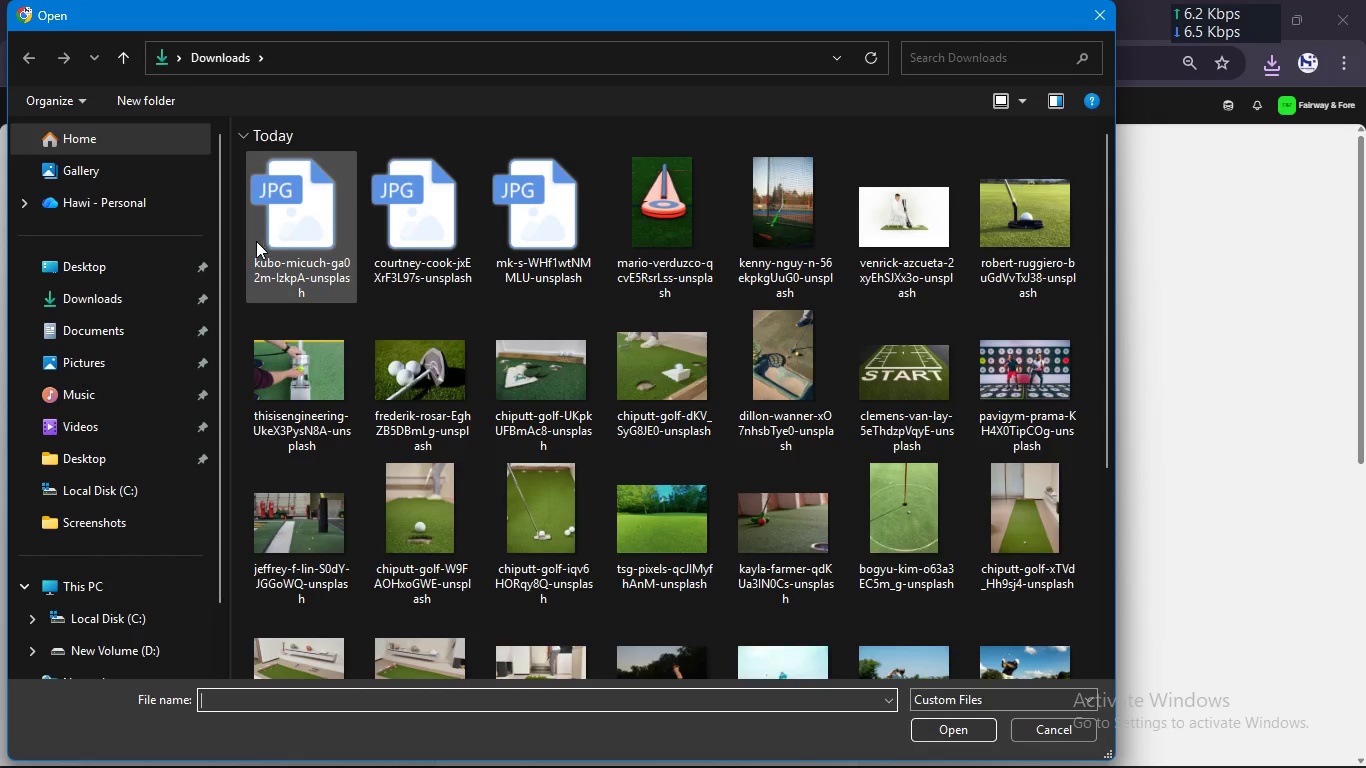 
left_click_drag(start_coordinate=[251, 244], to_coordinate=[539, 221])
 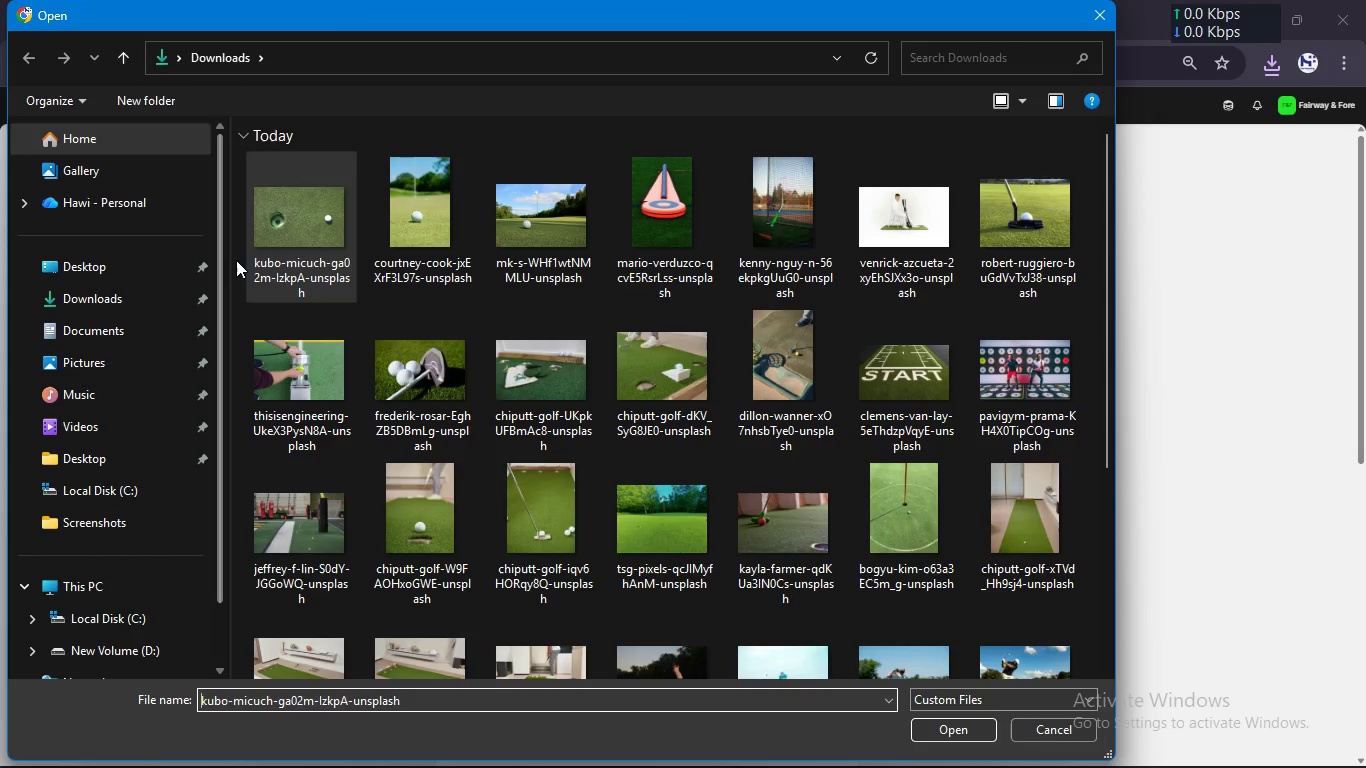 
left_click_drag(start_coordinate=[240, 260], to_coordinate=[544, 219])
 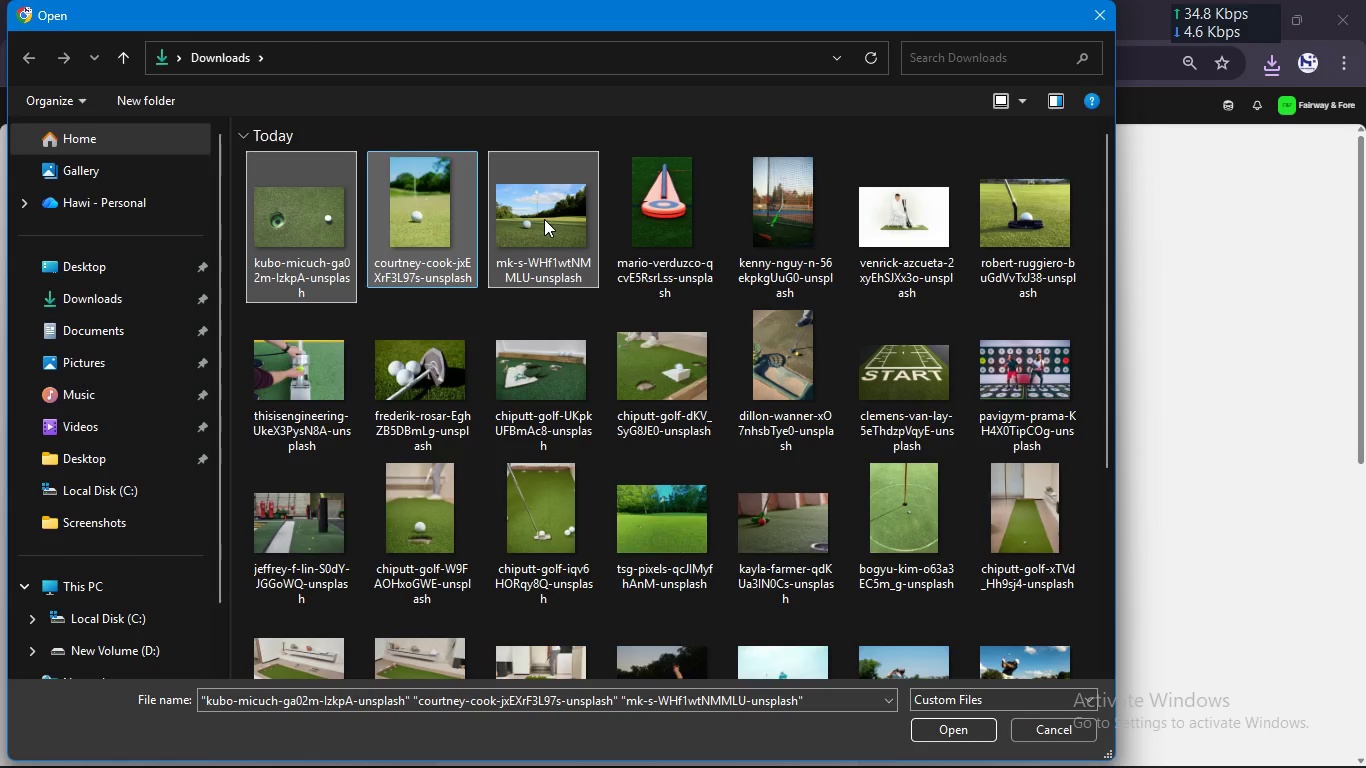 
key(Enter)
 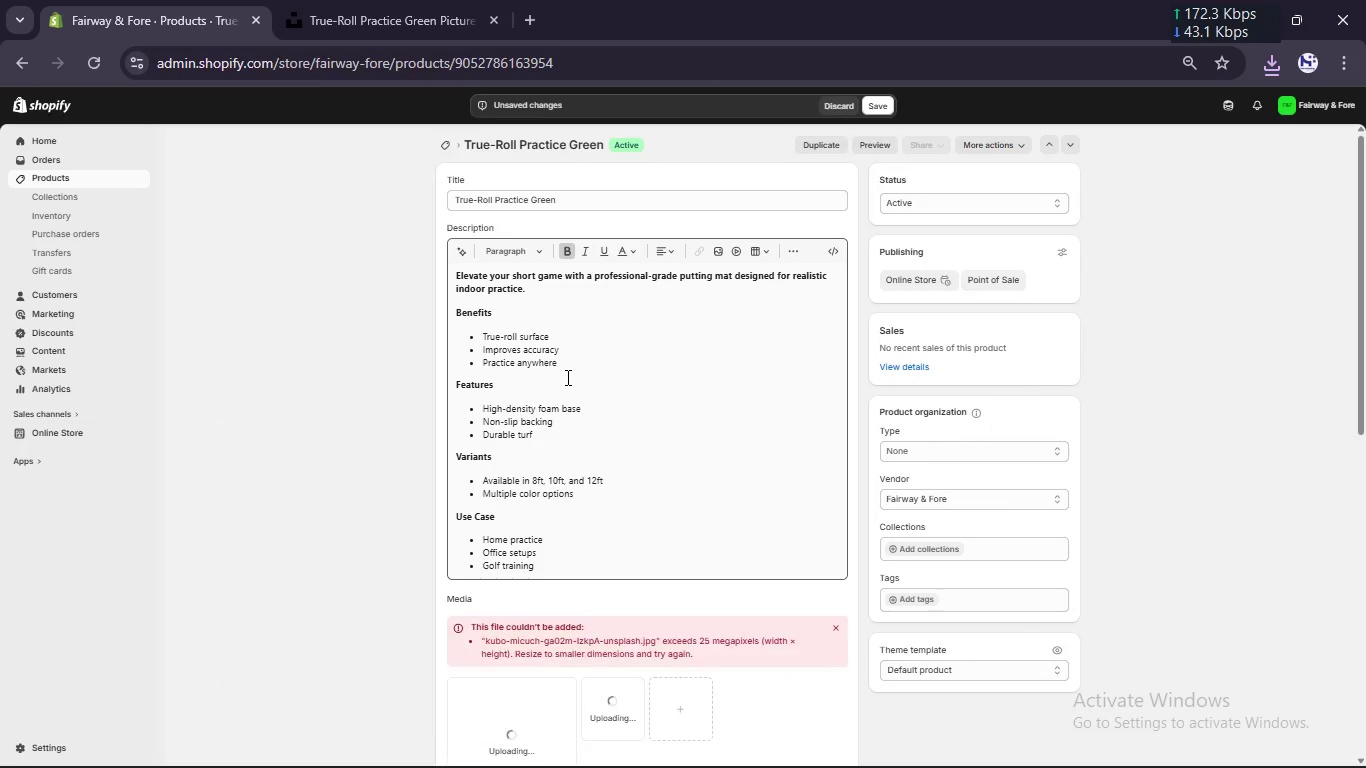 
scroll: coordinate [566, 377], scroll_direction: down, amount: 4.0
 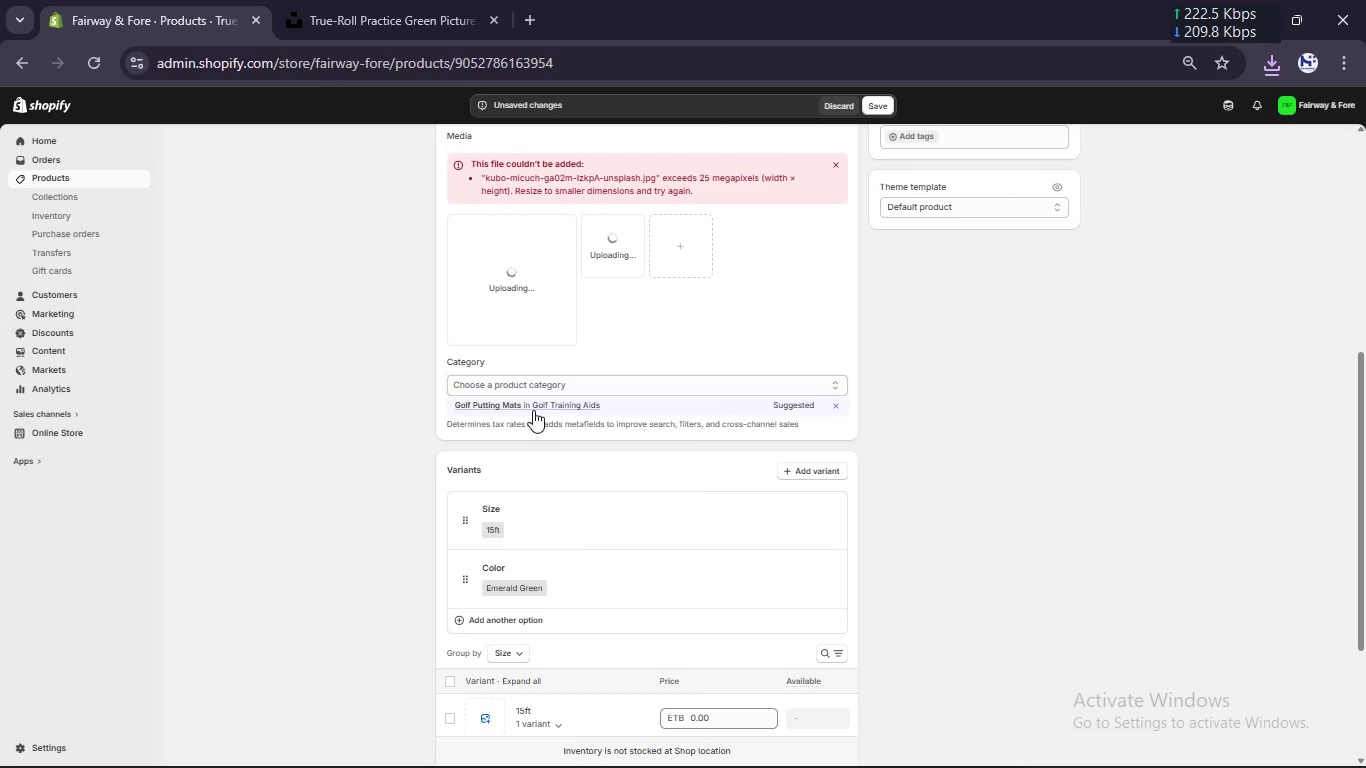 
left_click([534, 404])
 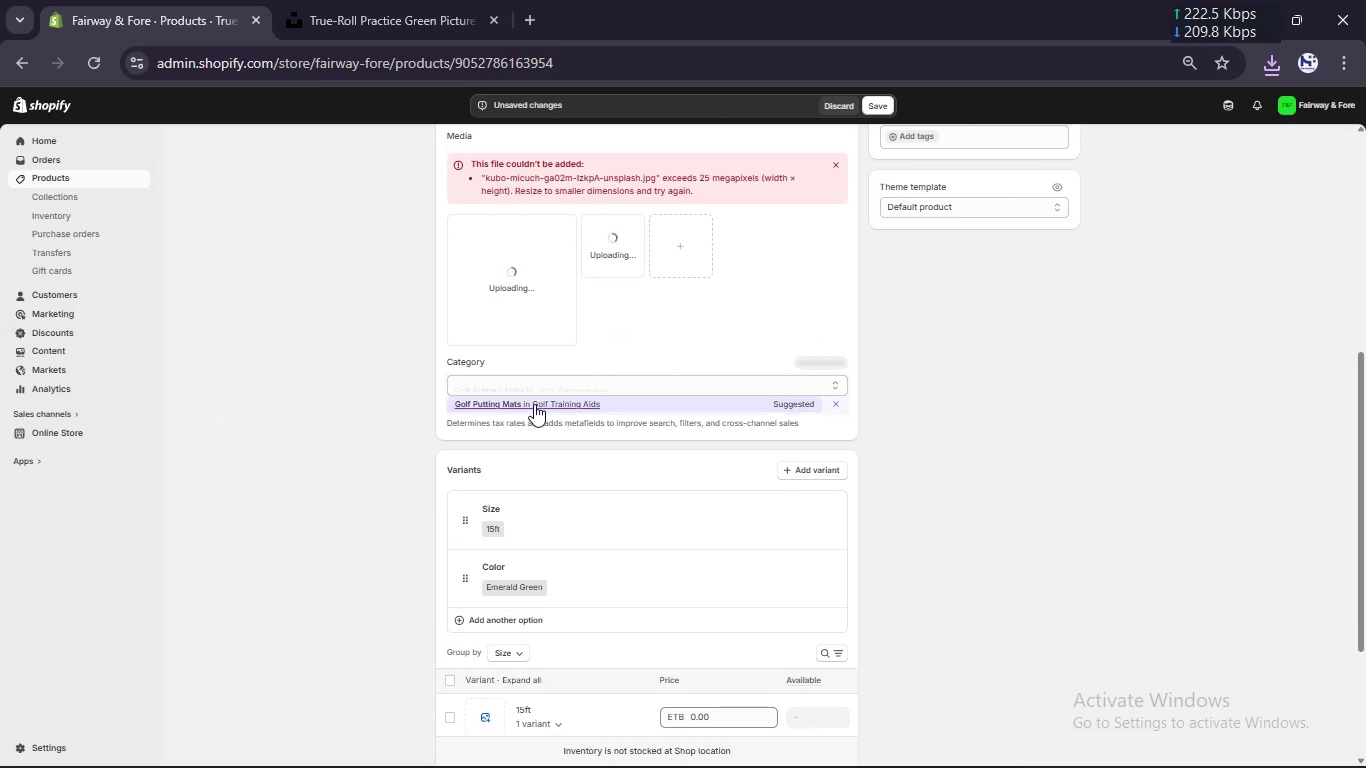 
scroll: coordinate [534, 404], scroll_direction: down, amount: 3.0
 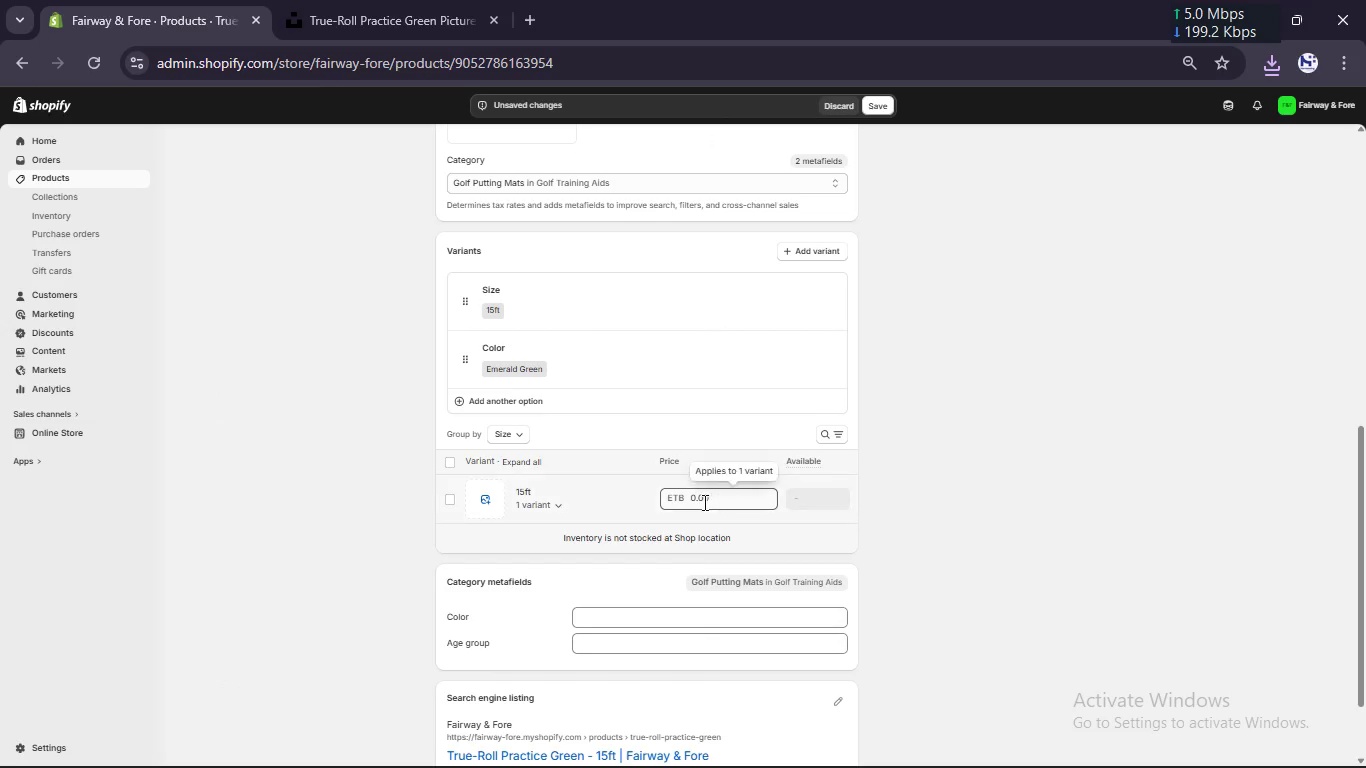 
double_click([702, 503])
 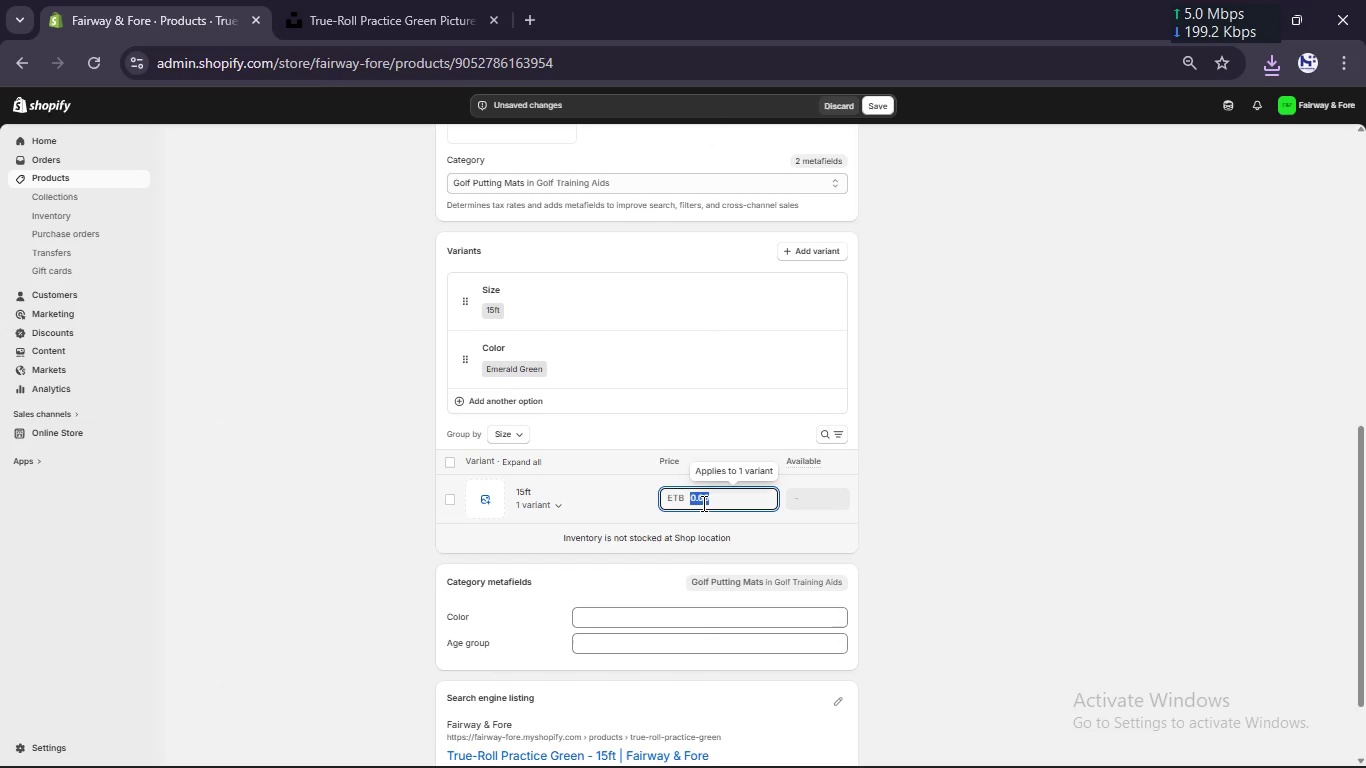 
left_click([702, 503])
 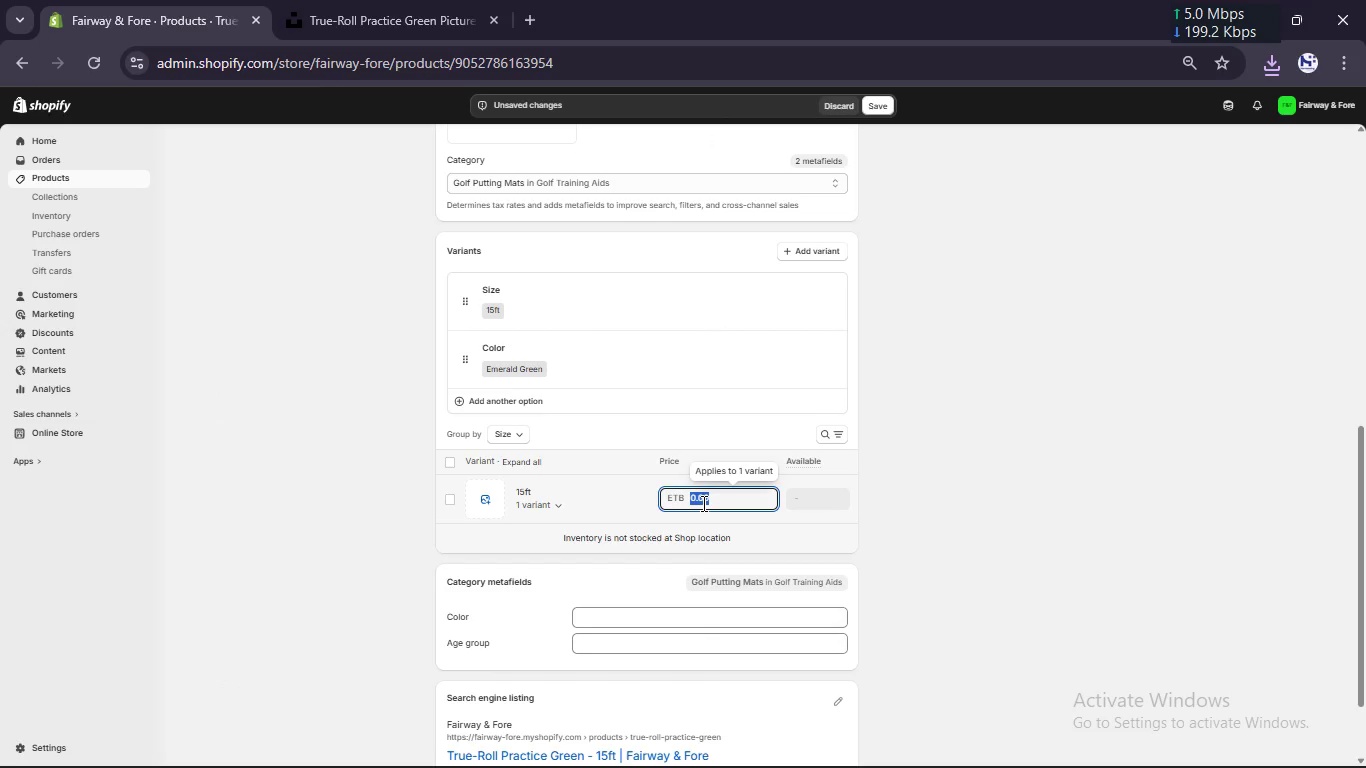 
key(Numpad3)
 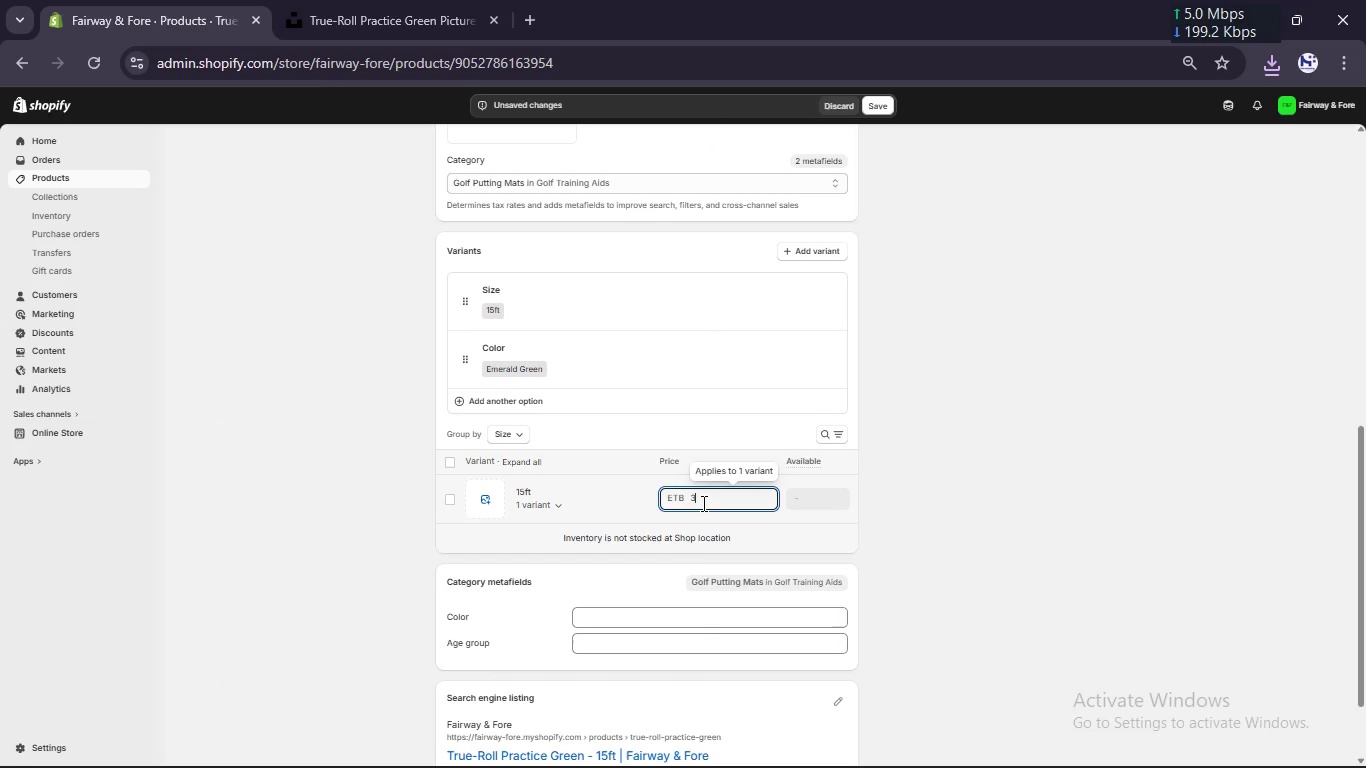 
key(Numpad5)
 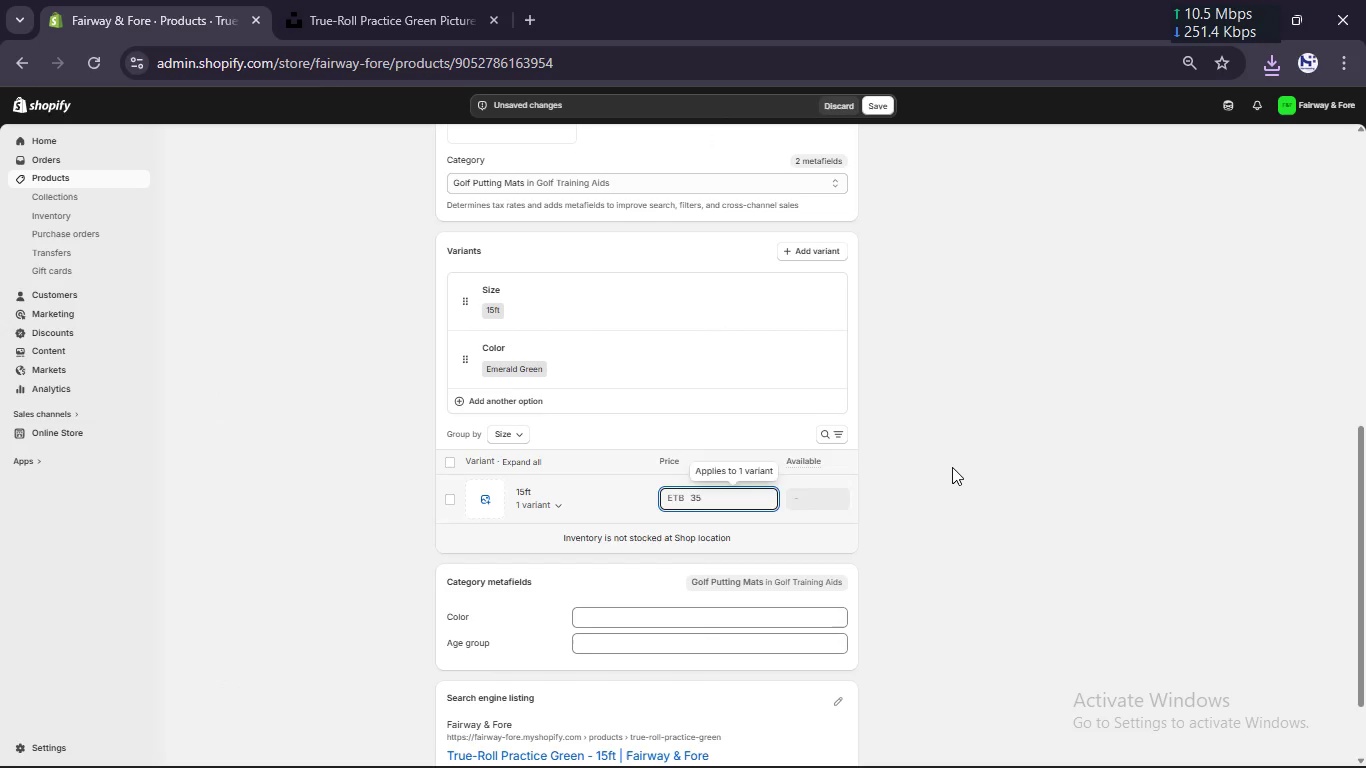 
left_click([953, 467])
 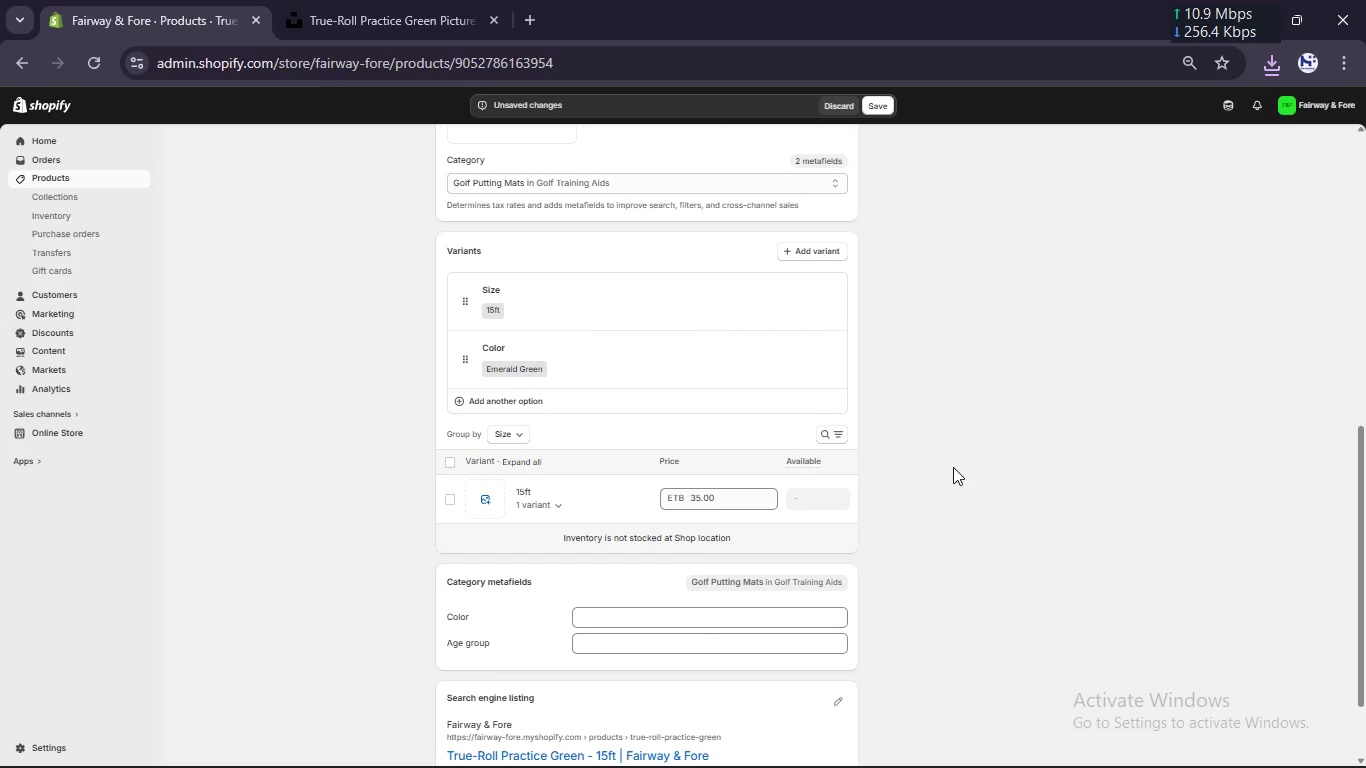 
scroll: coordinate [953, 467], scroll_direction: up, amount: 3.0
 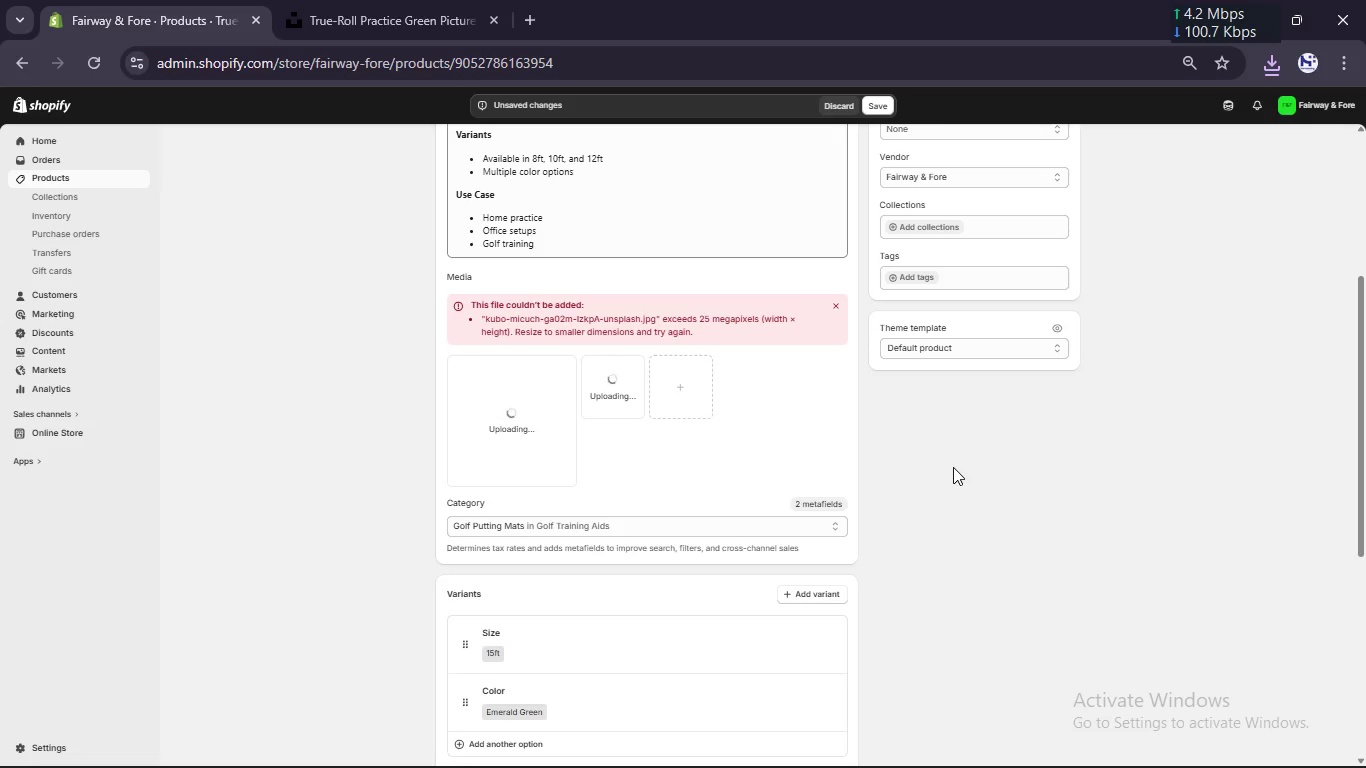 
scroll: coordinate [953, 467], scroll_direction: none, amount: 0.0
 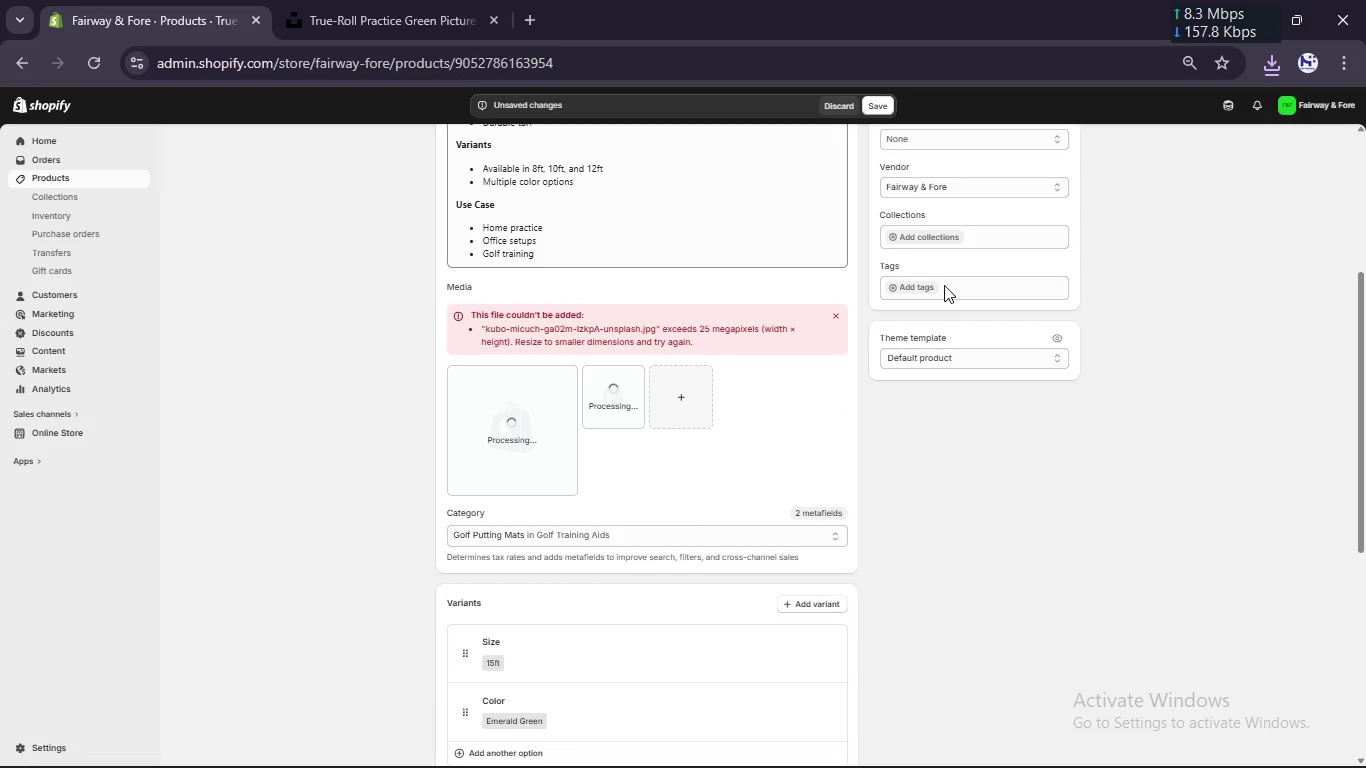 
left_click([944, 285])
 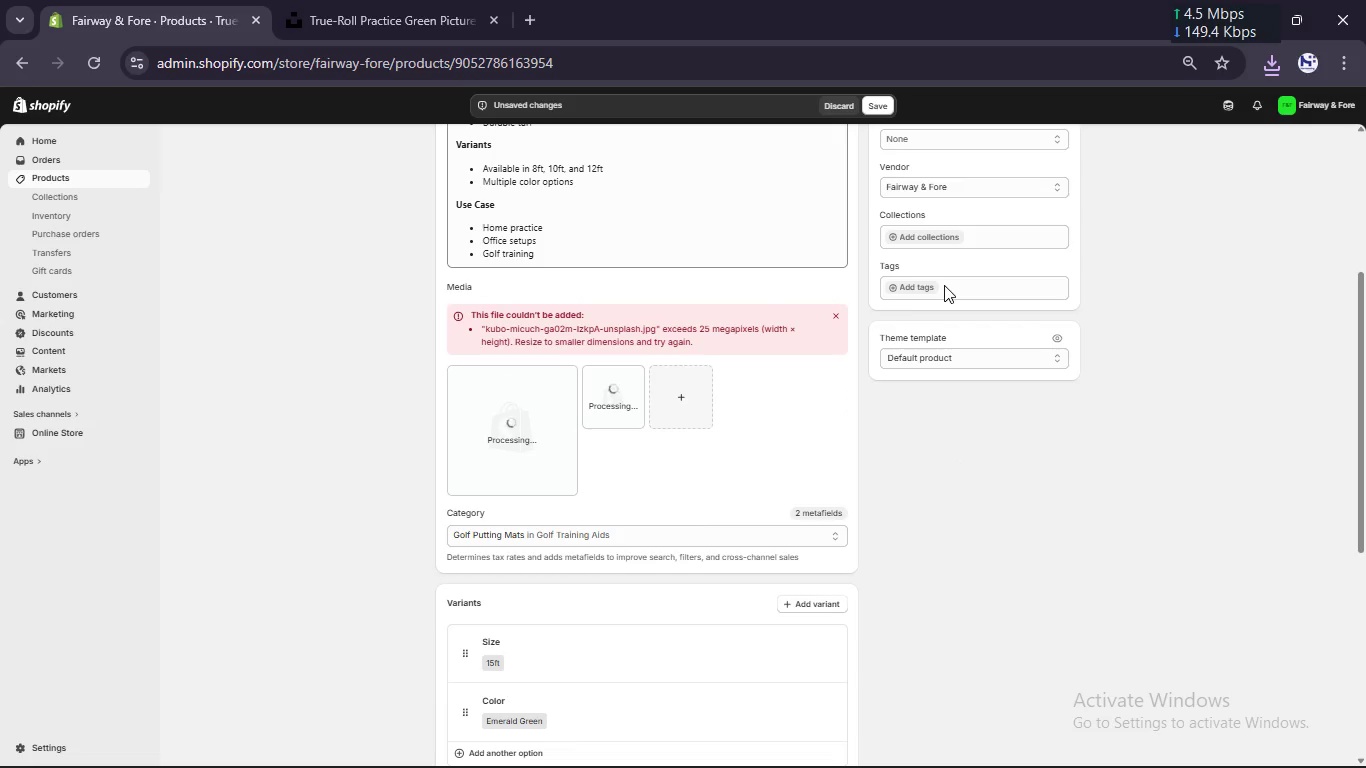 
left_click([926, 284])
 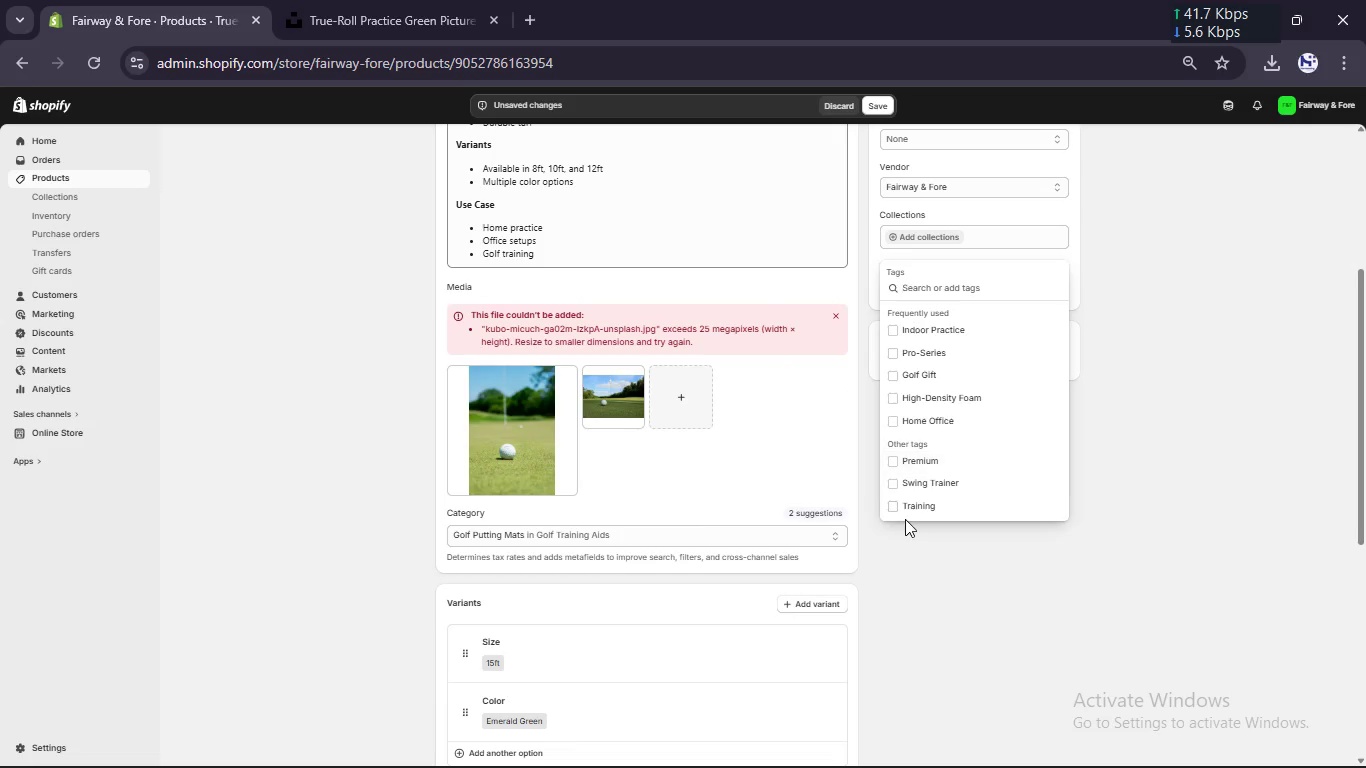 
wait(6.72)
 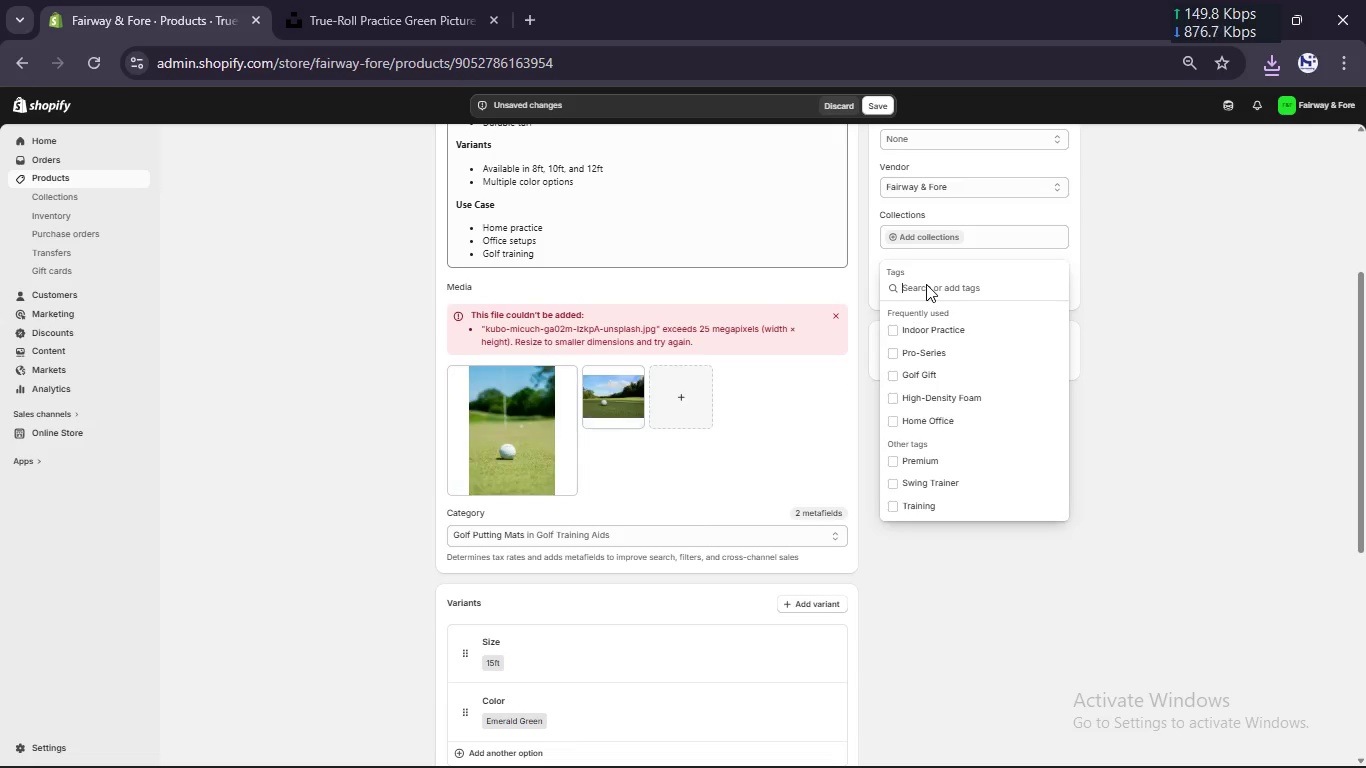 
left_click([897, 484])
 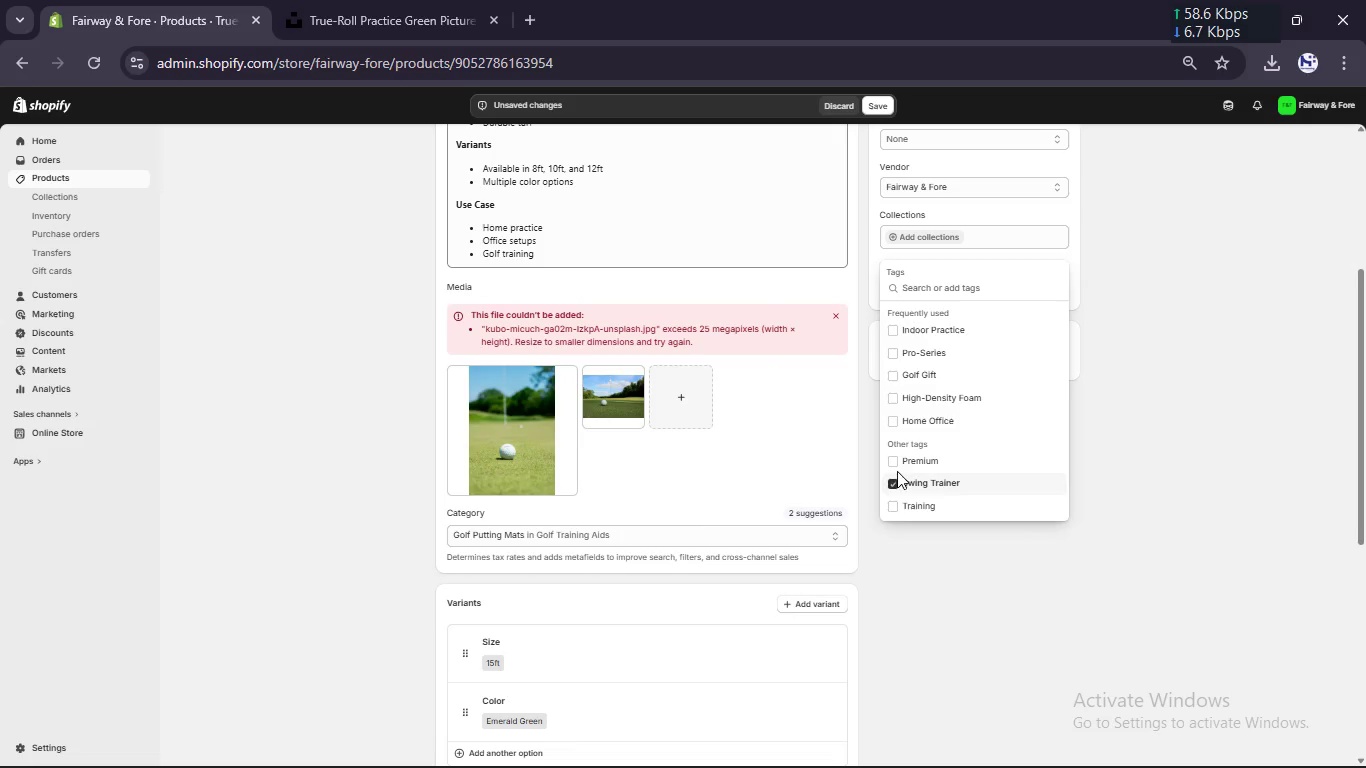 
left_click([895, 467])
 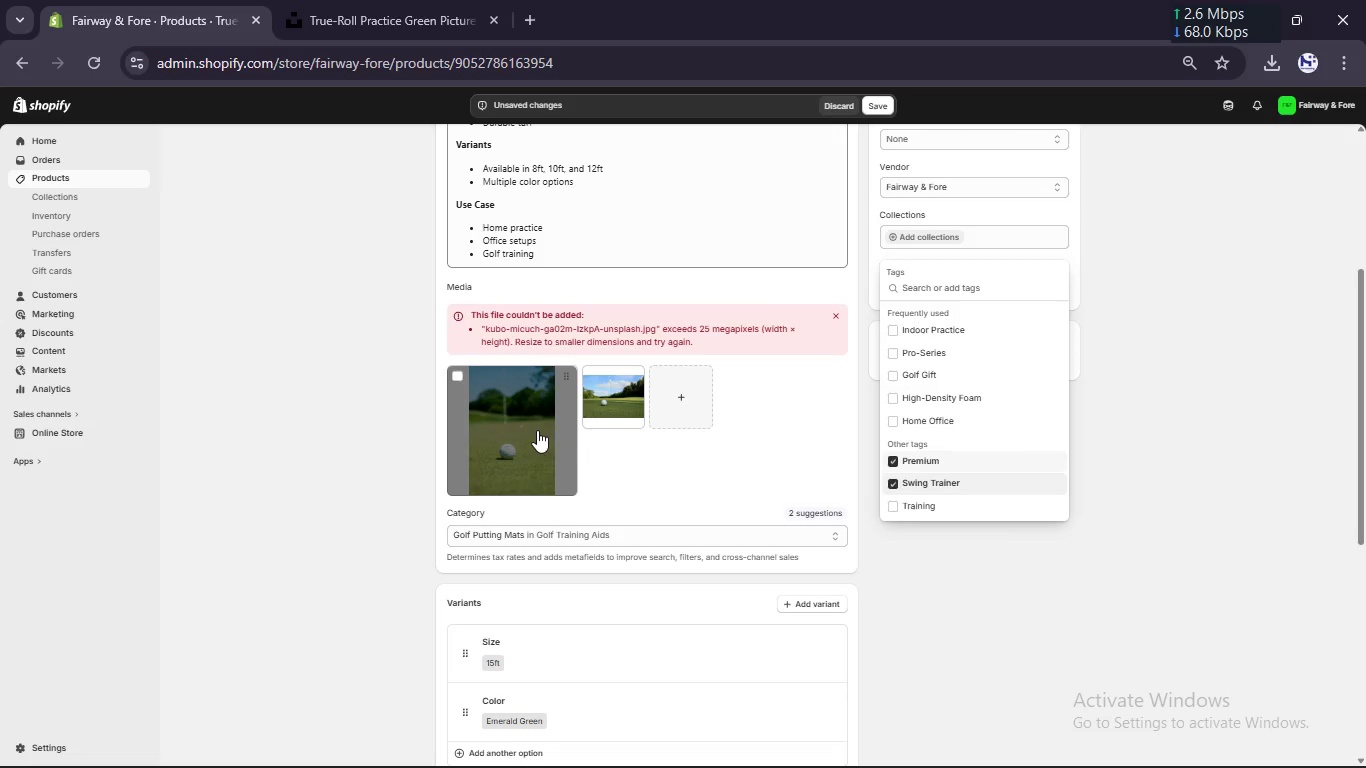 
scroll: coordinate [537, 430], scroll_direction: none, amount: 0.0
 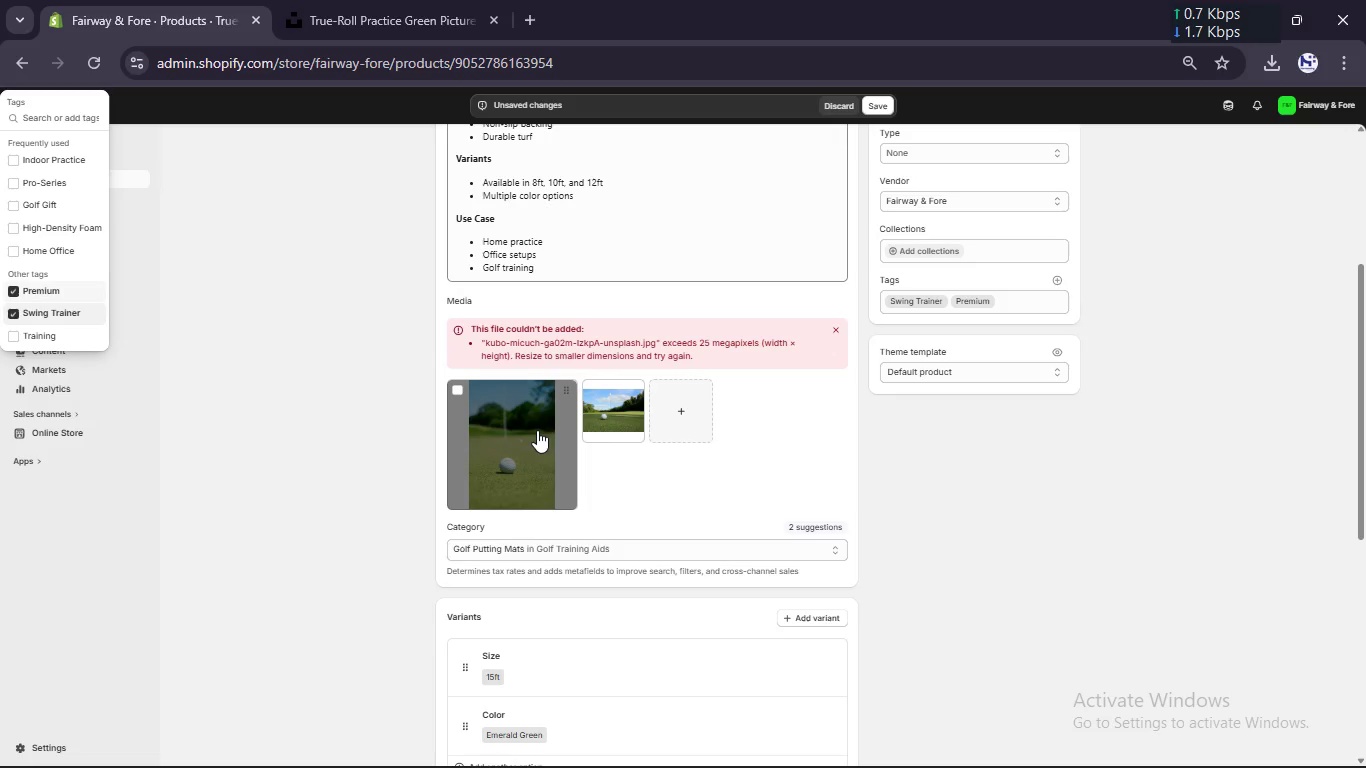 
left_click([537, 430])
 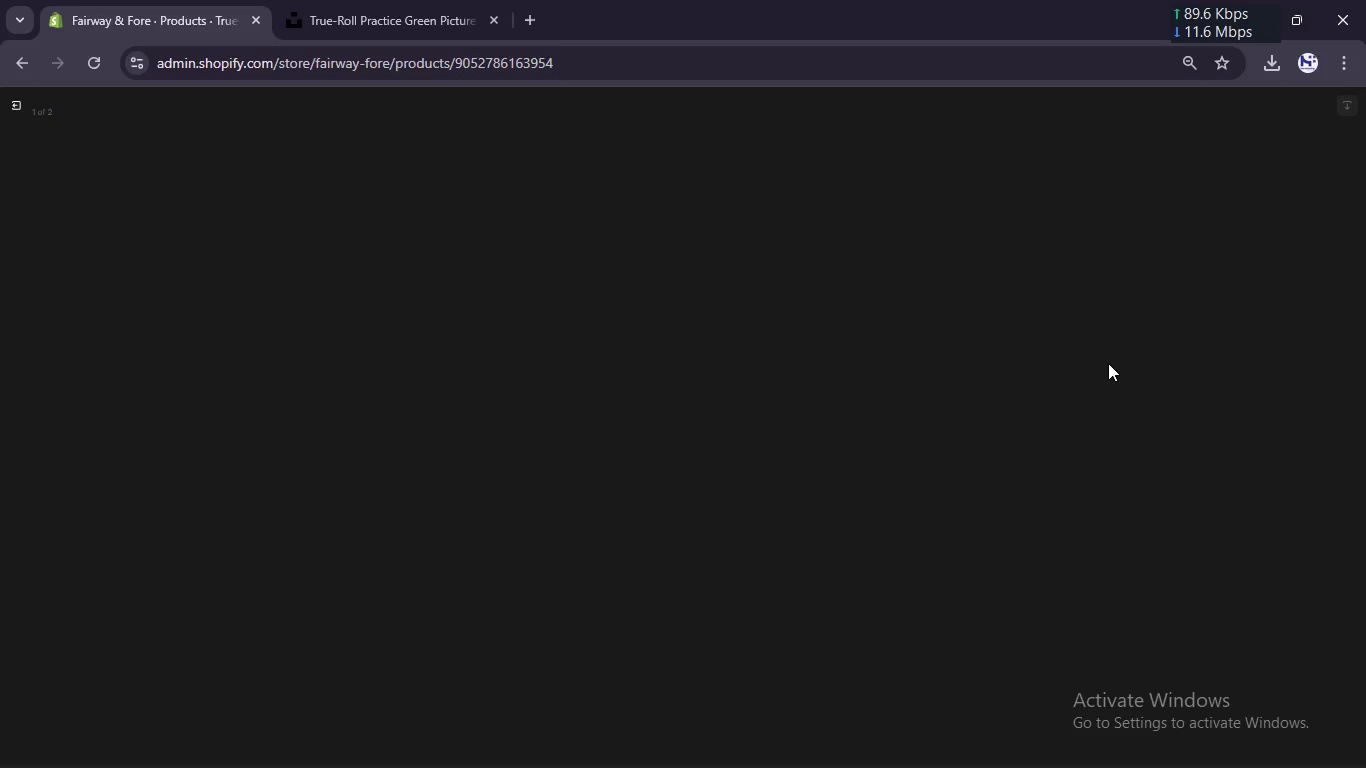 
wait(10.97)
 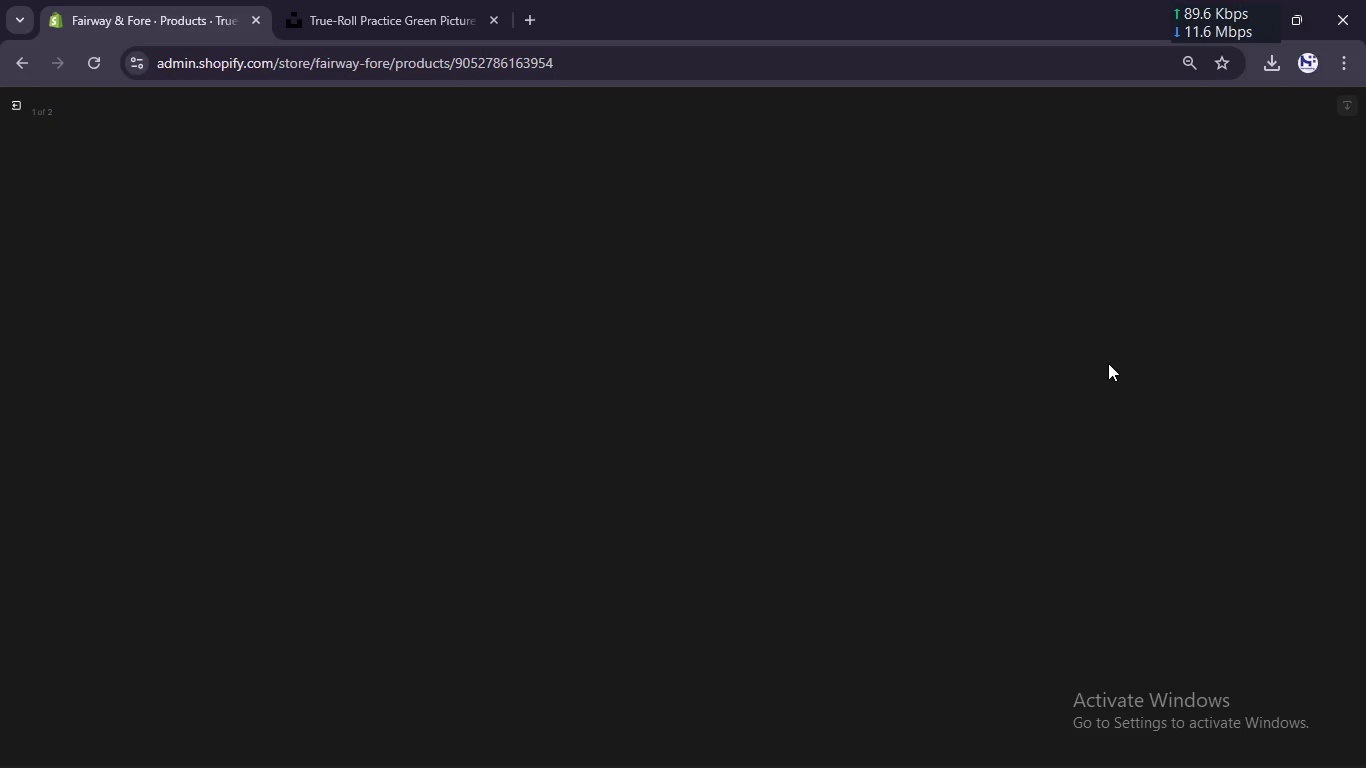 
left_click([1166, 251])
 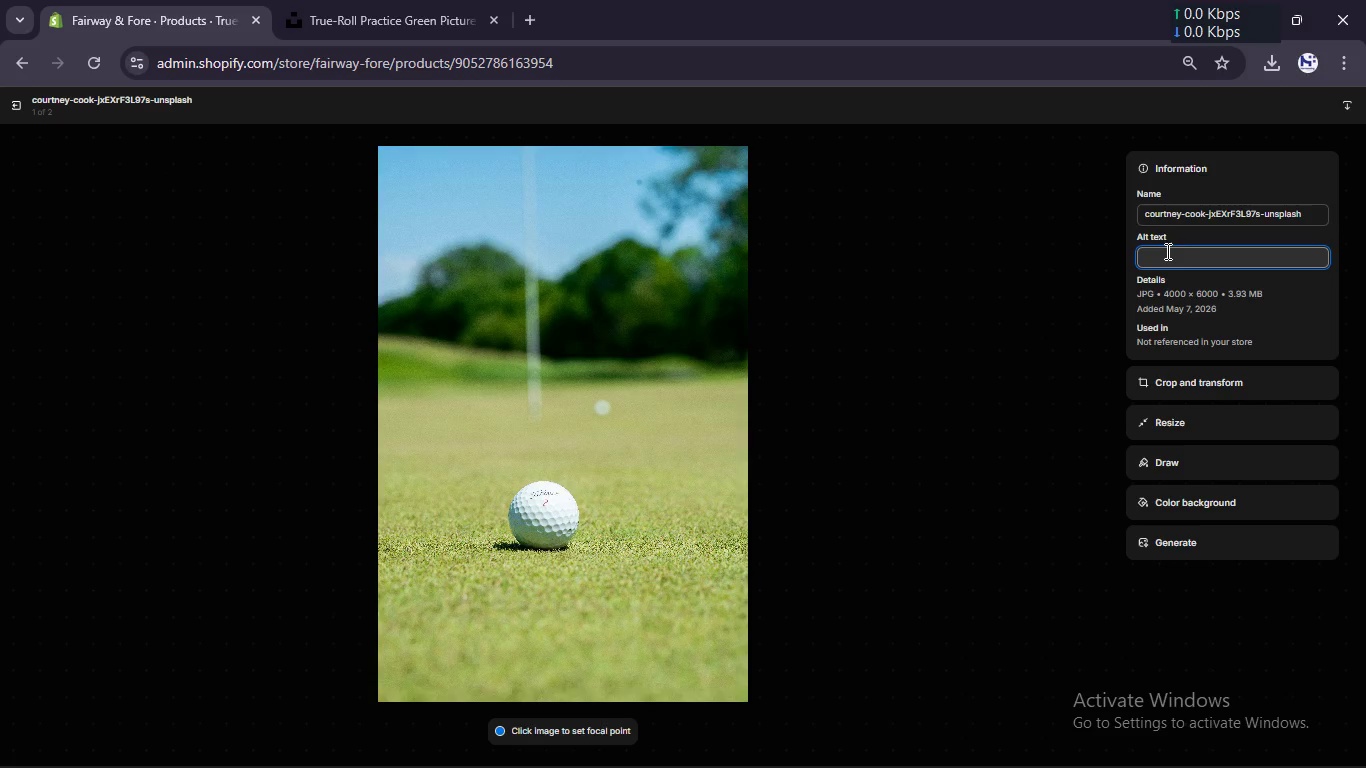 
key(Meta+V)
 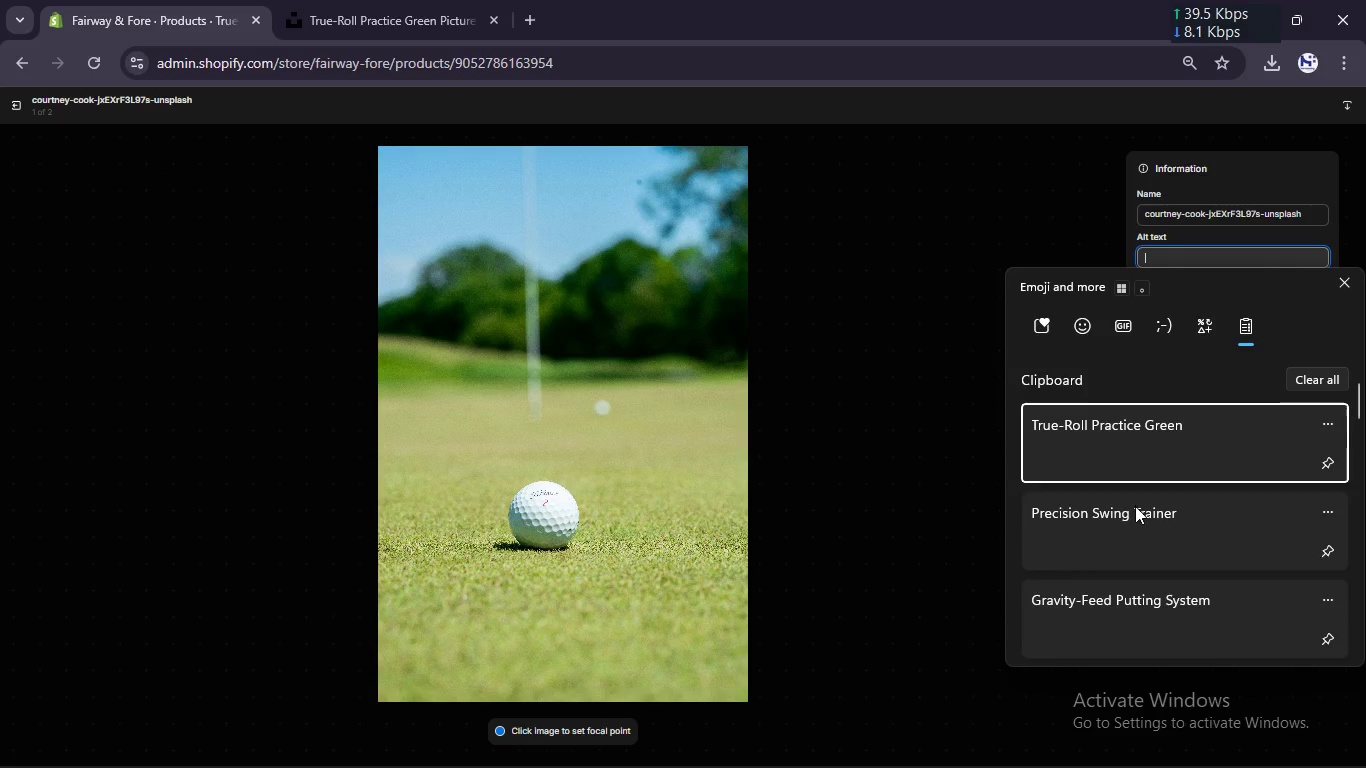 
left_click([1135, 509])
 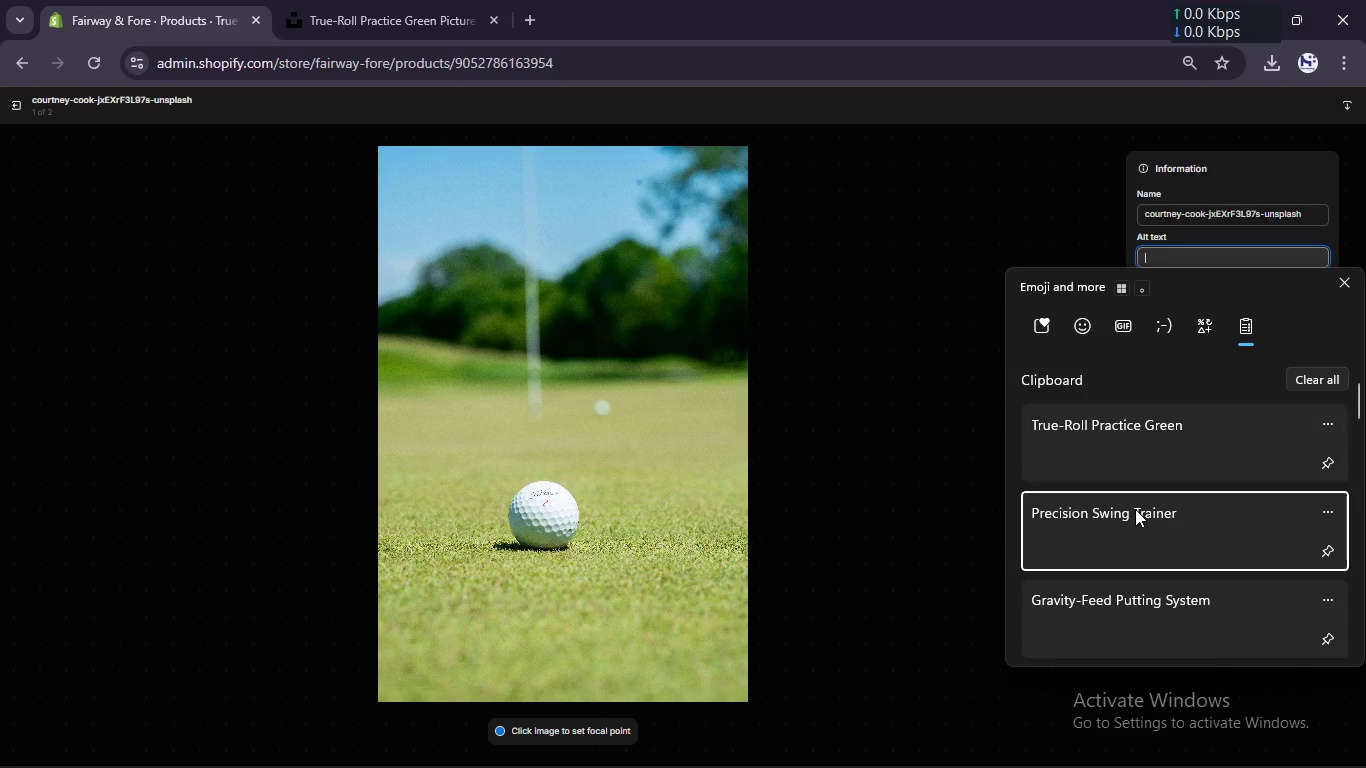 
key(Control+ControlLeft)
 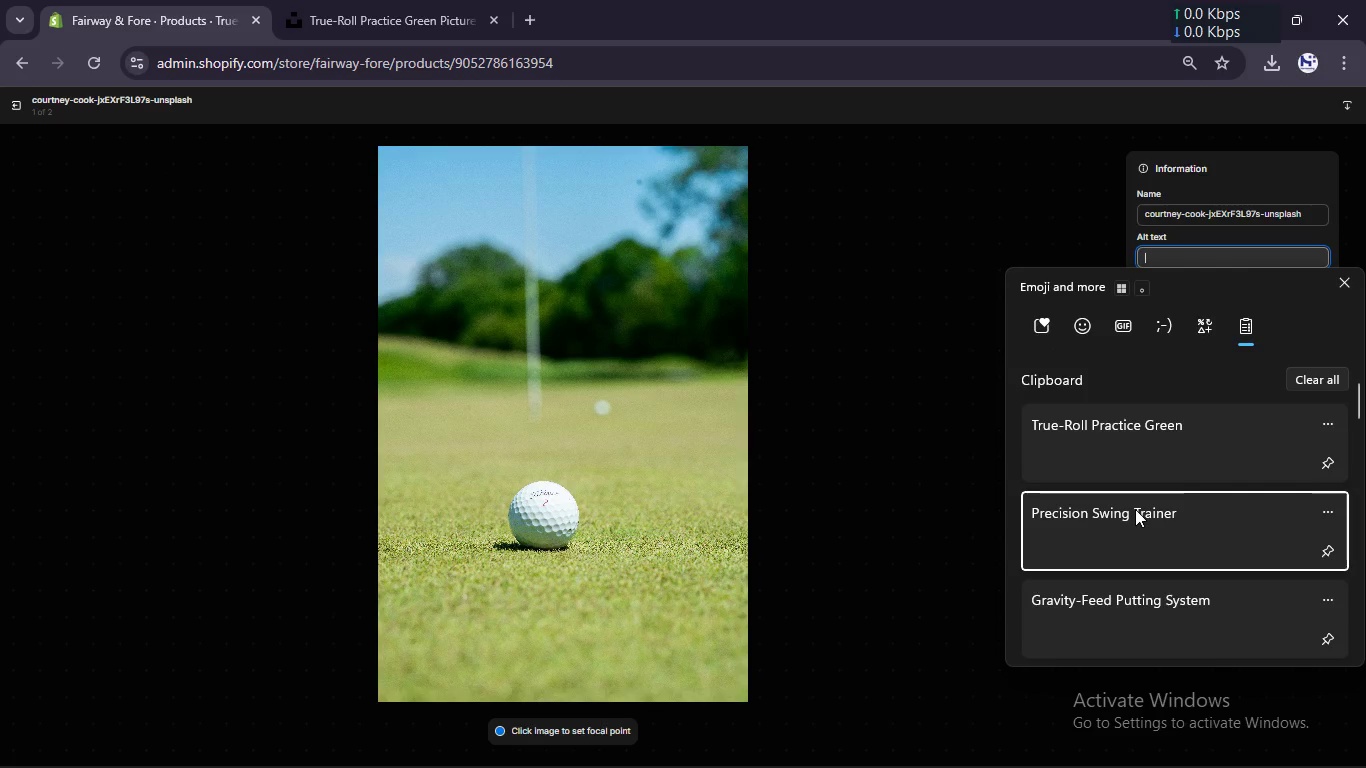 
left_click([1311, 103])
 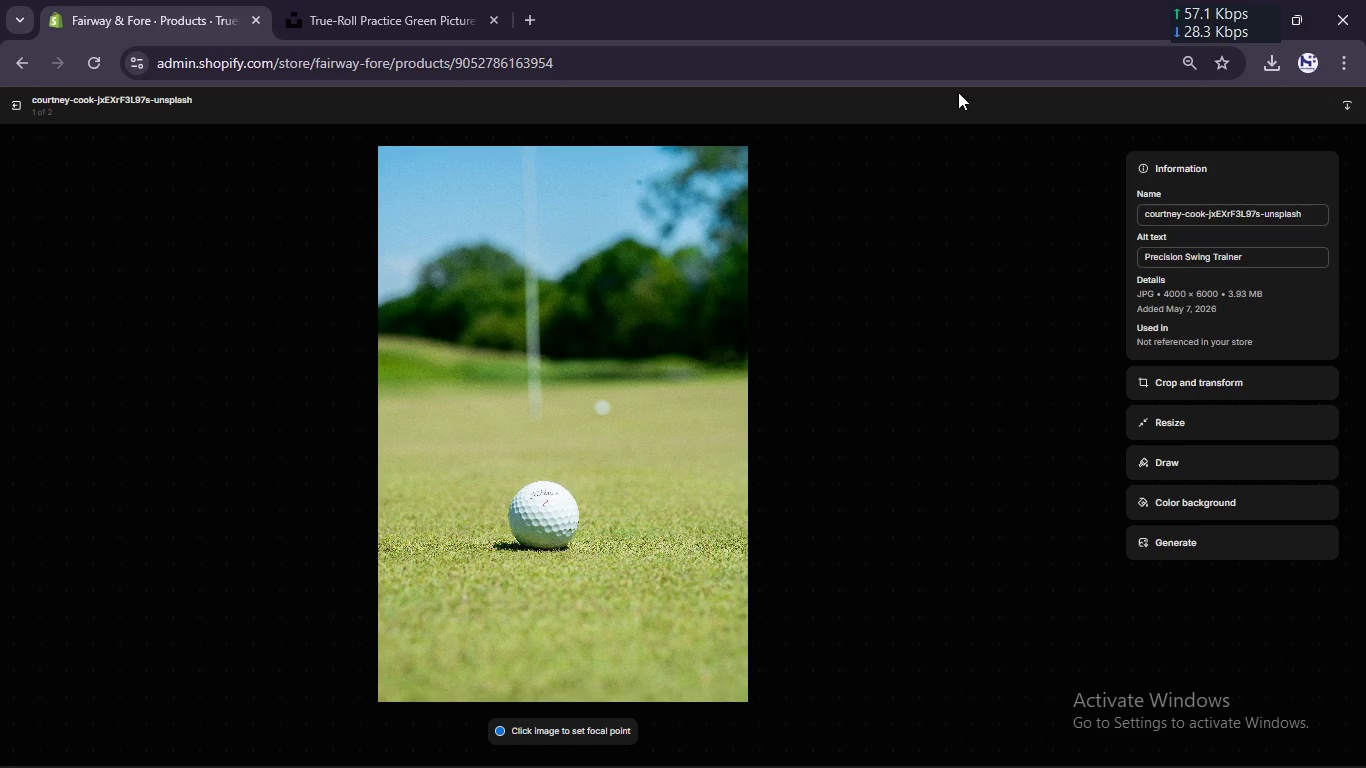 
wait(5.45)
 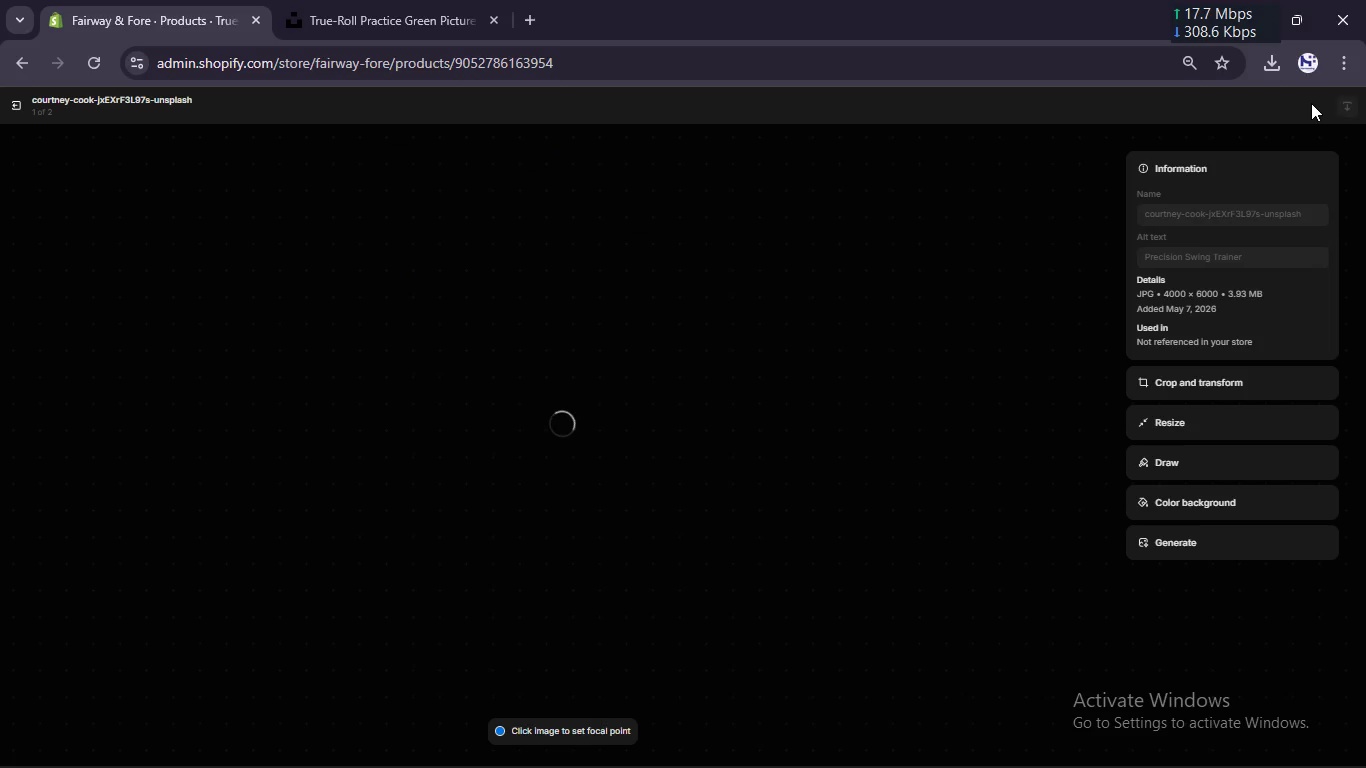 
left_click([16, 97])
 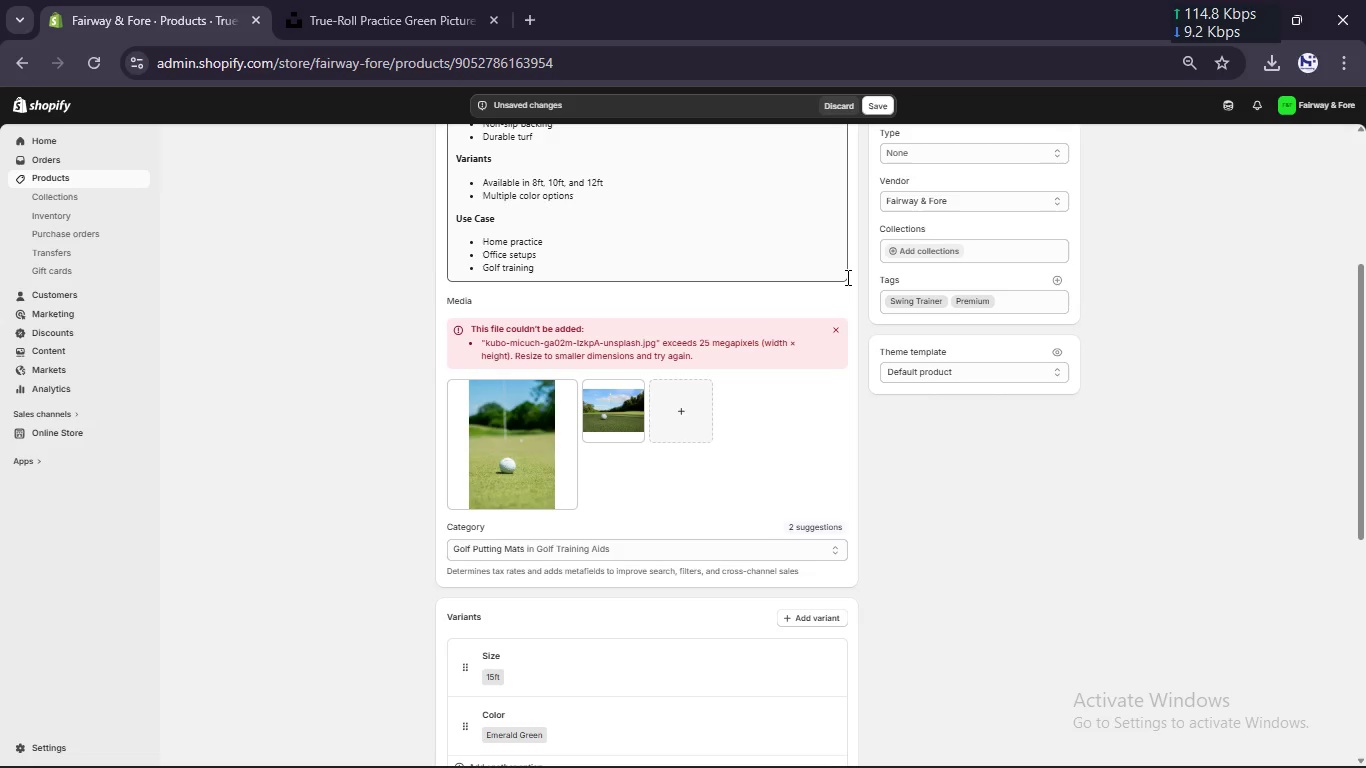 
scroll: coordinate [846, 277], scroll_direction: up, amount: 3.0
 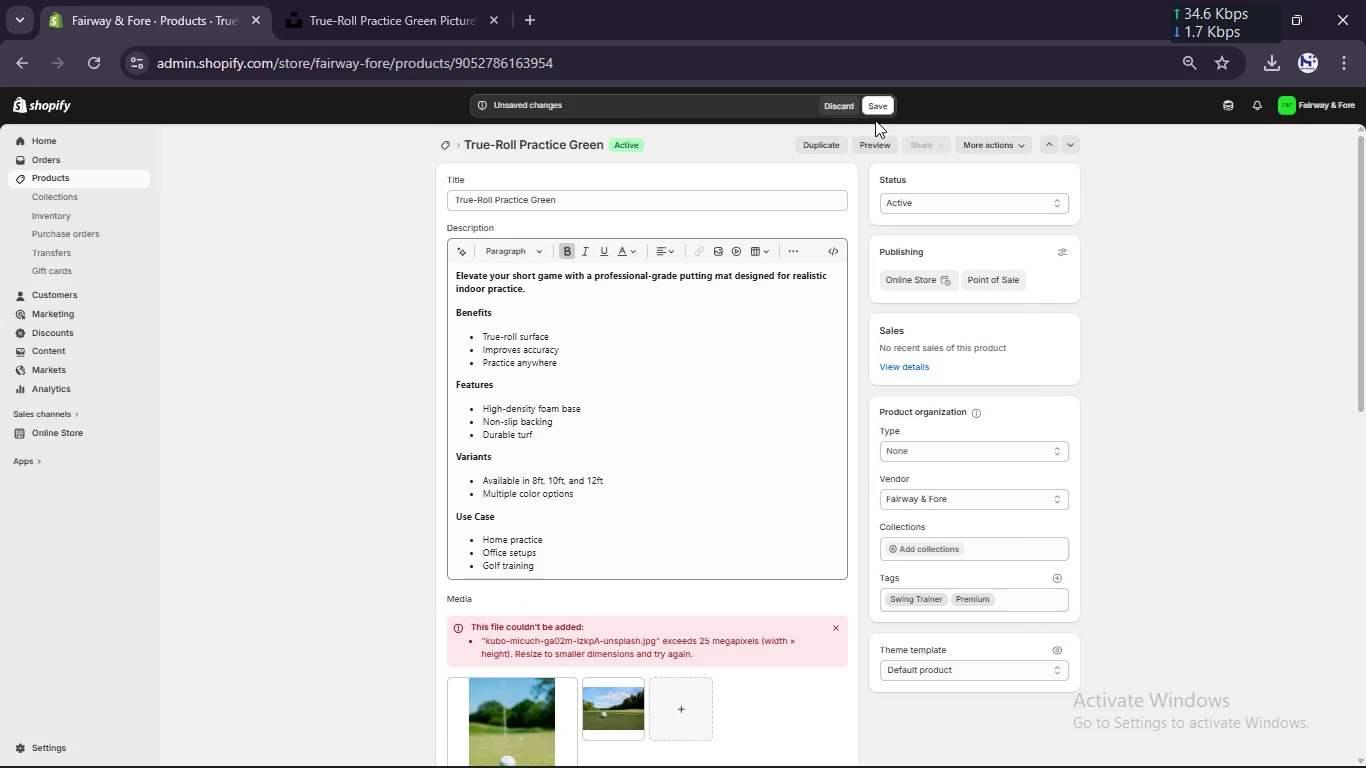 
left_click([875, 100])
 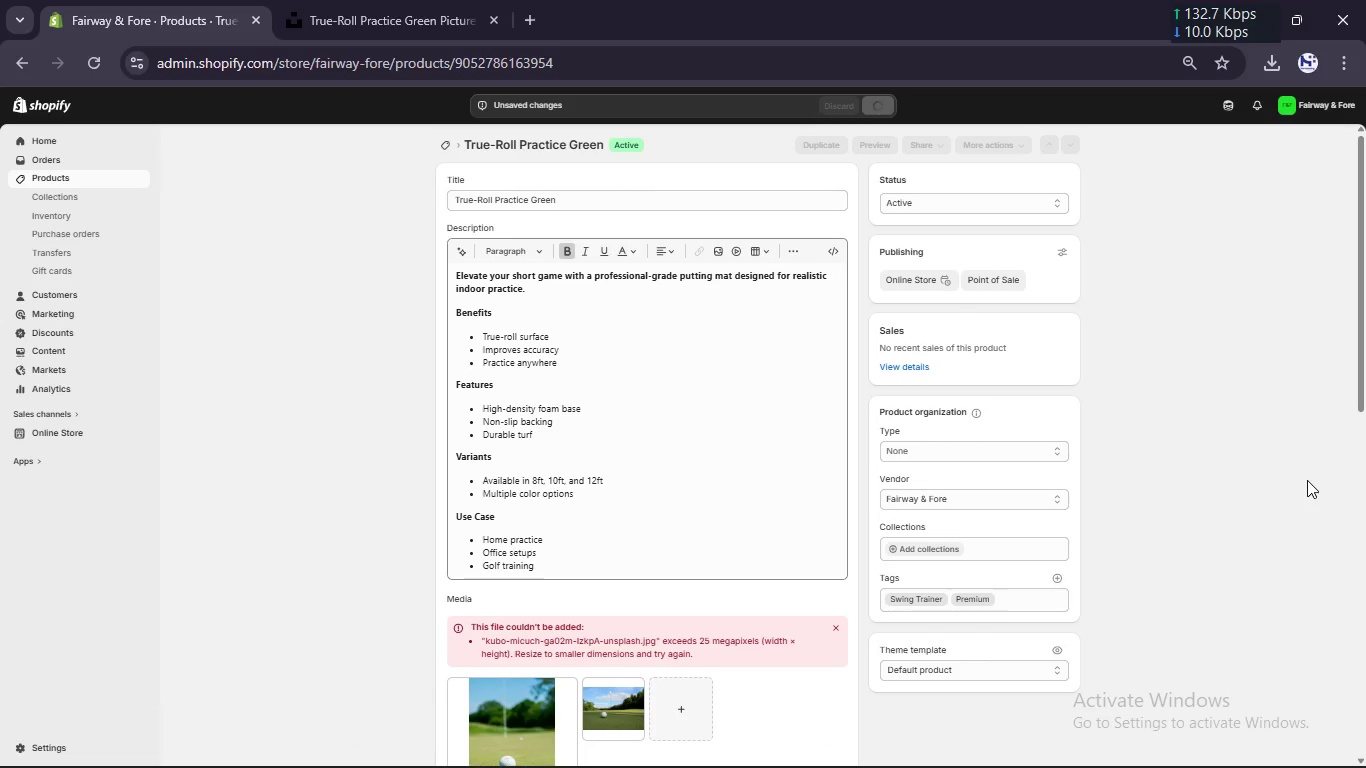 
wait(11.11)
 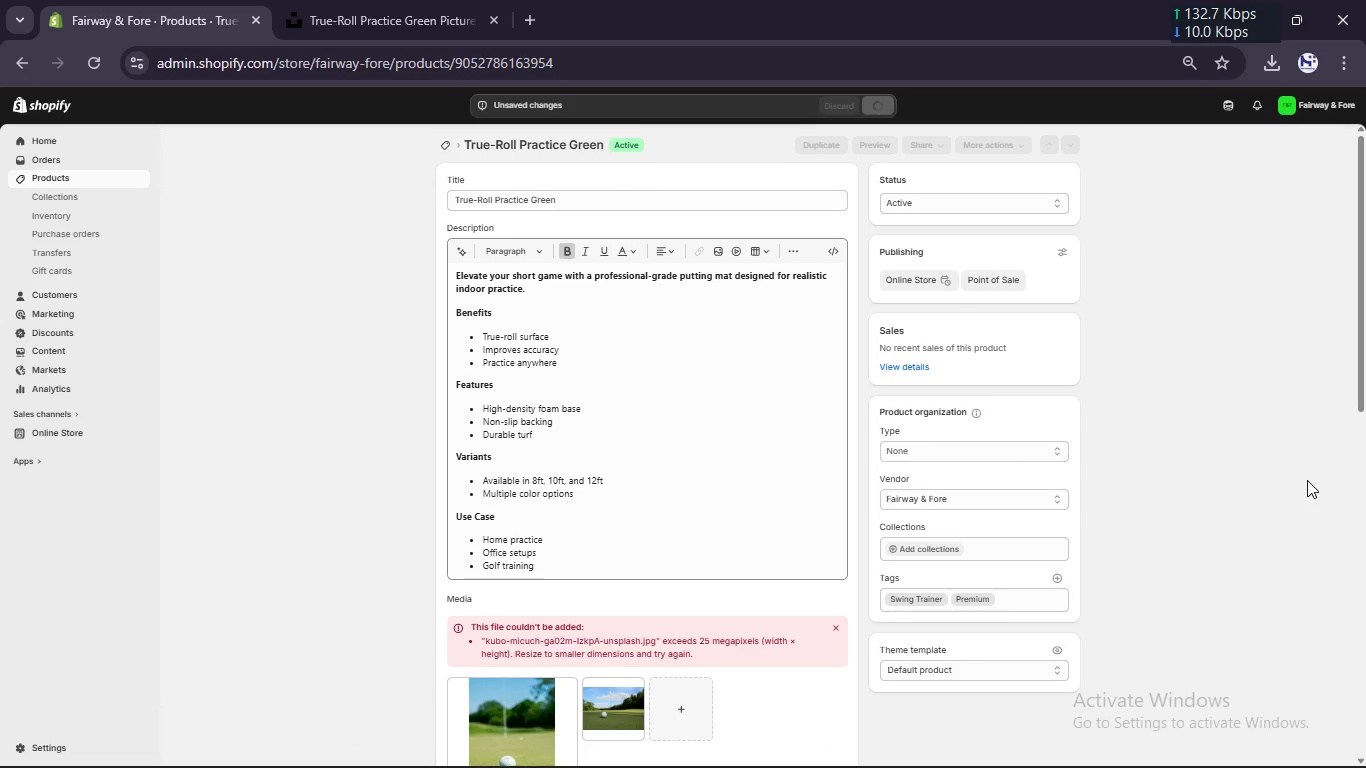 
left_click([864, 742])